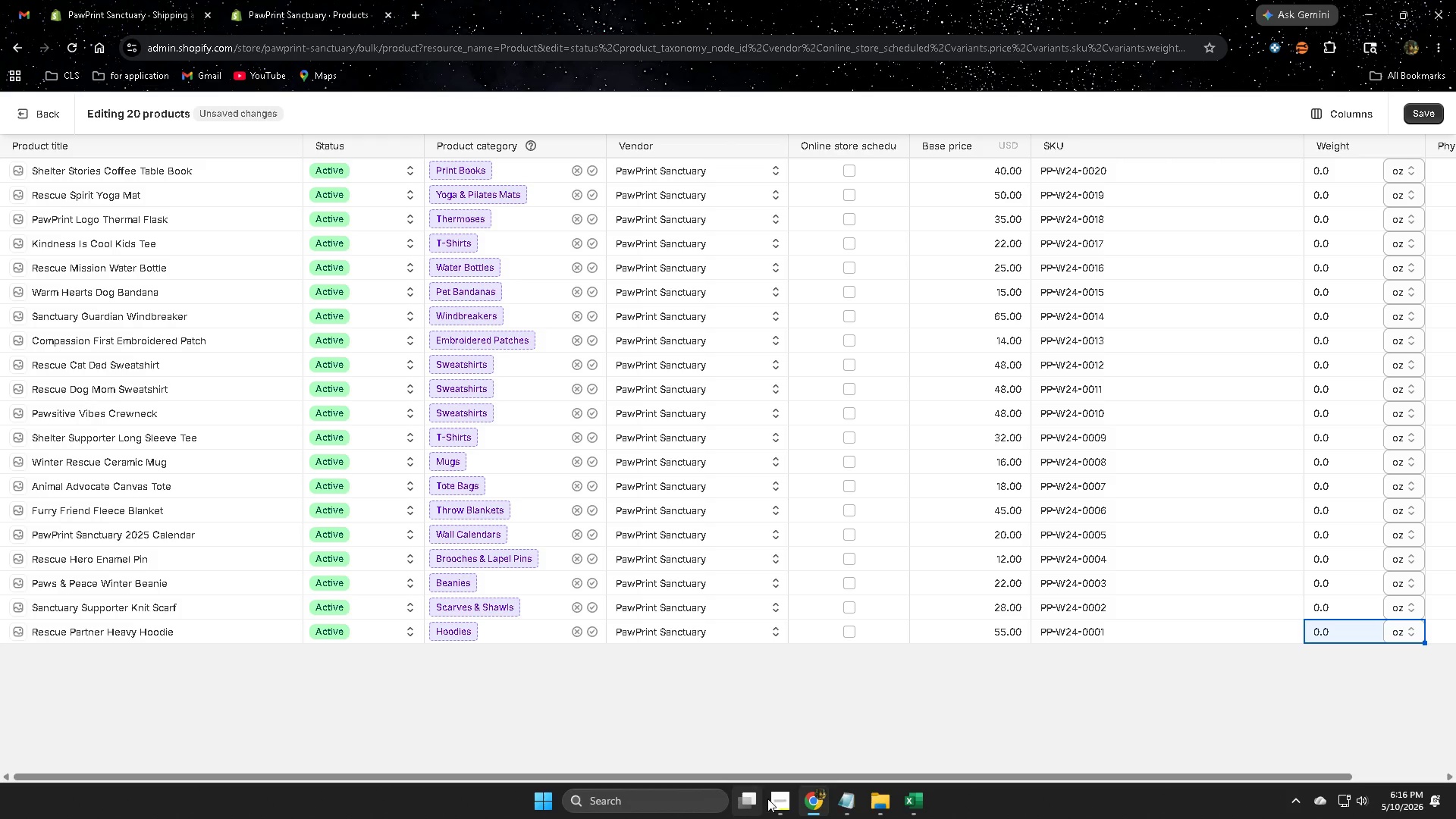 
mouse_move([935, 793])
 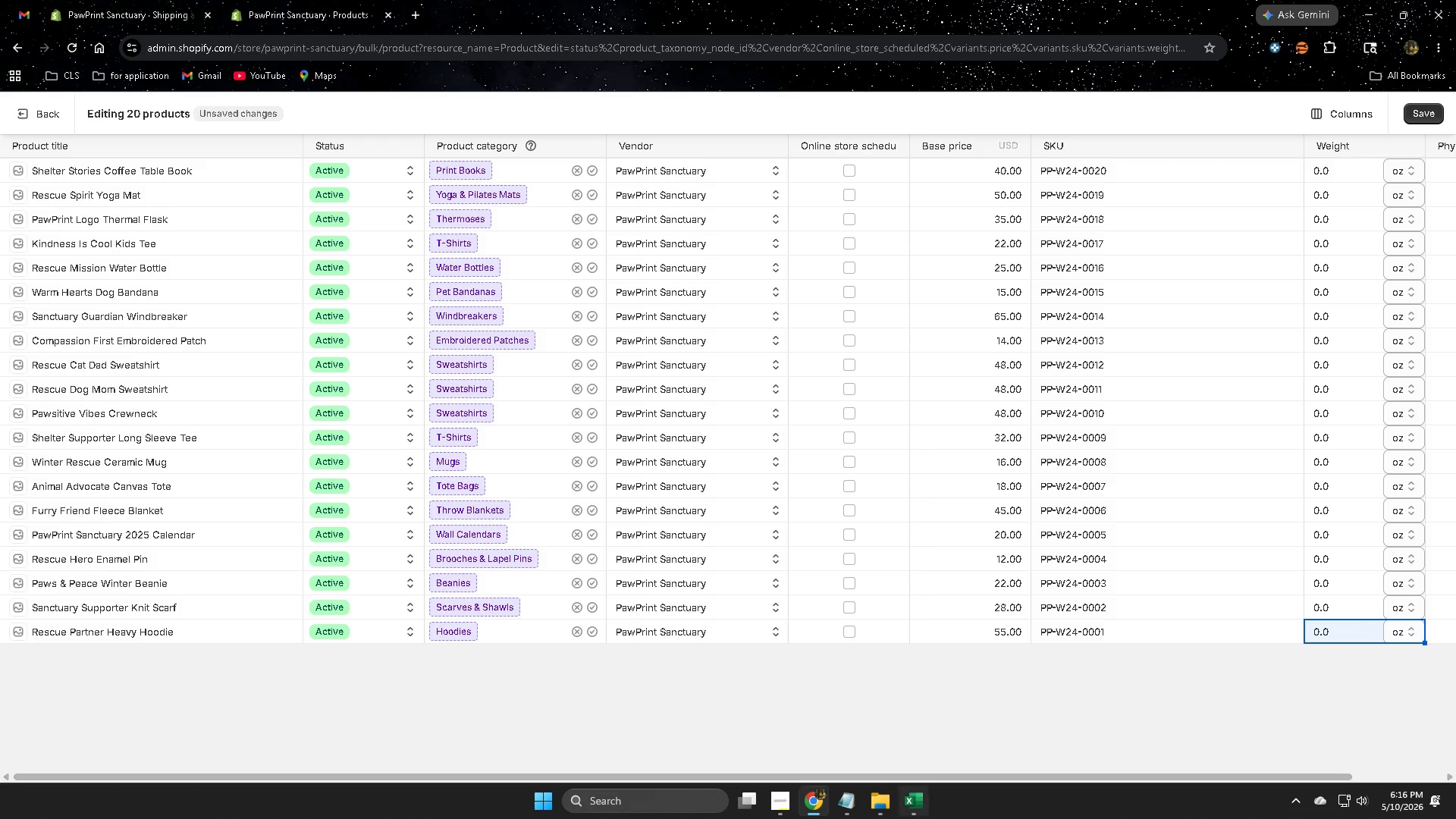 
left_click([918, 805])
 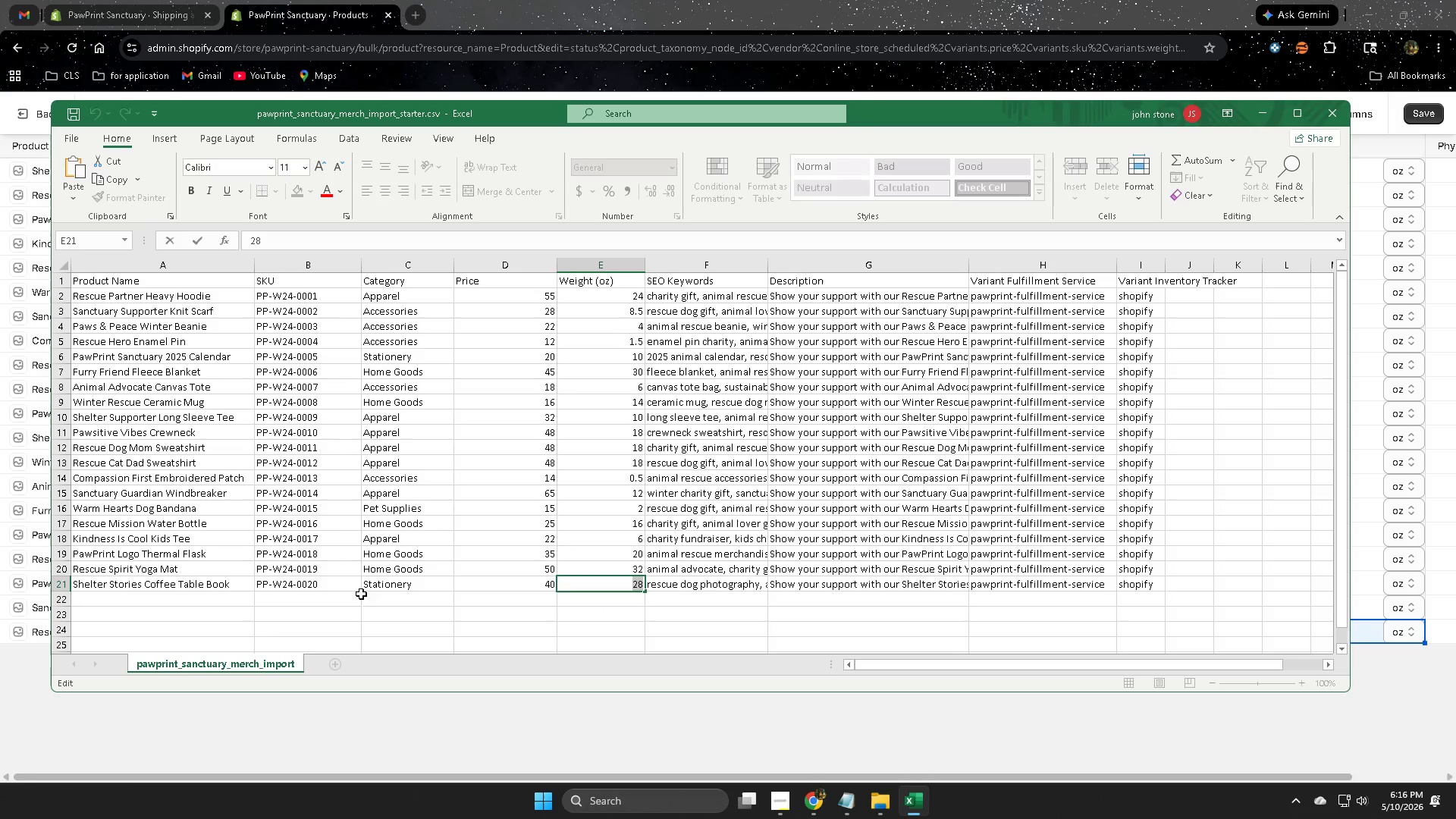 
scroll: coordinate [216, 558], scroll_direction: up, amount: 2.0
 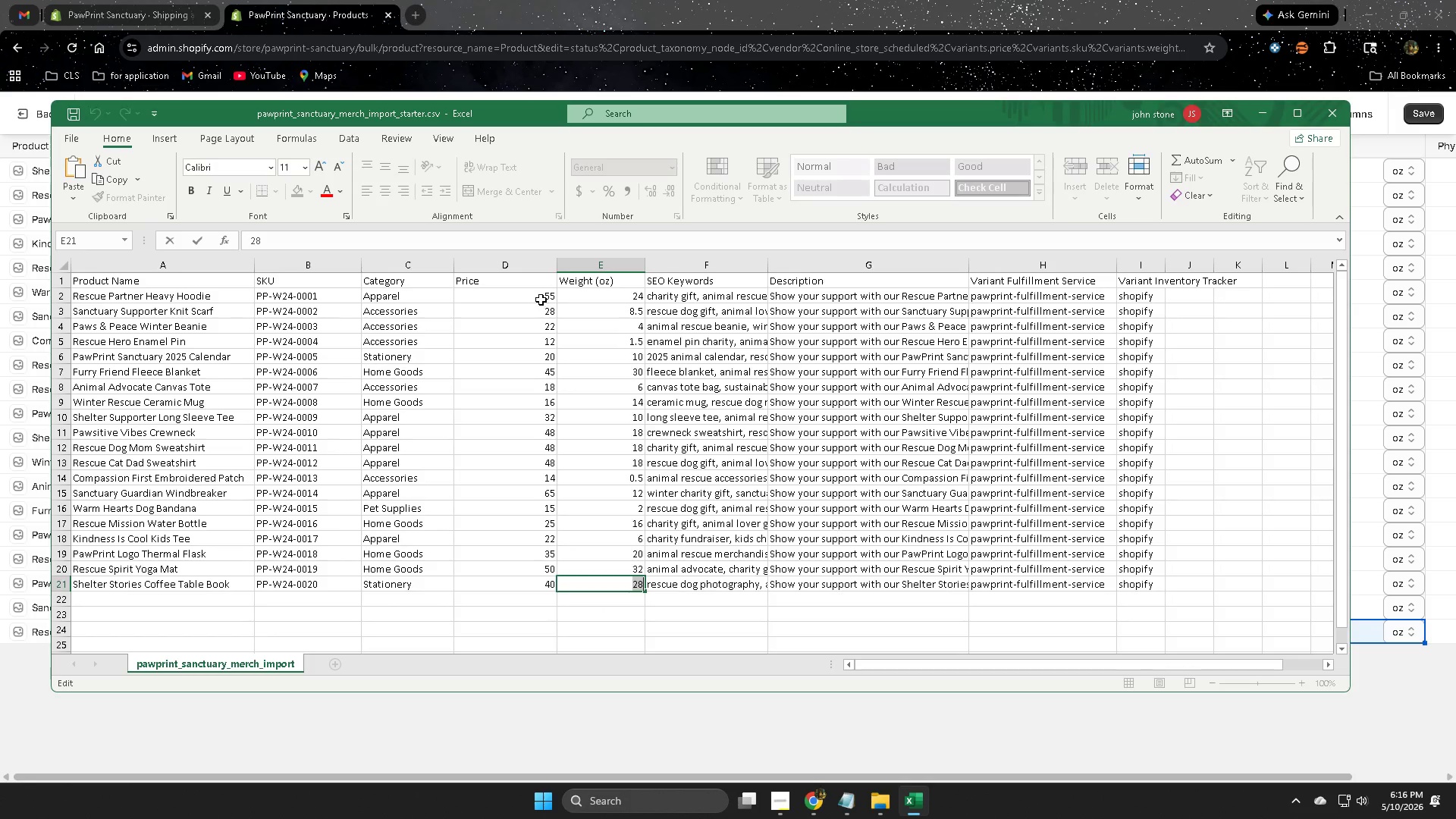 
left_click([541, 299])
 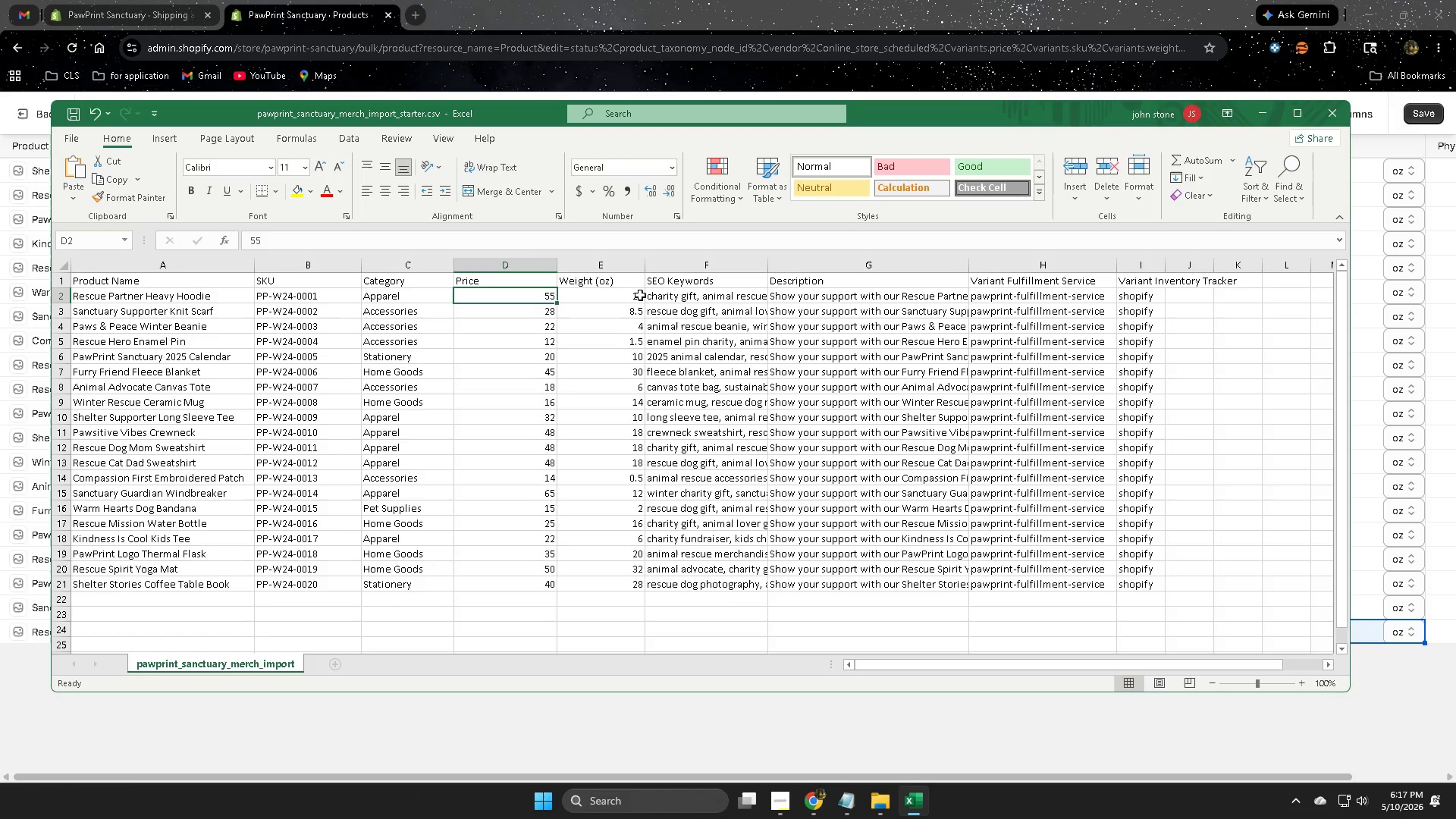 
double_click([640, 295])
 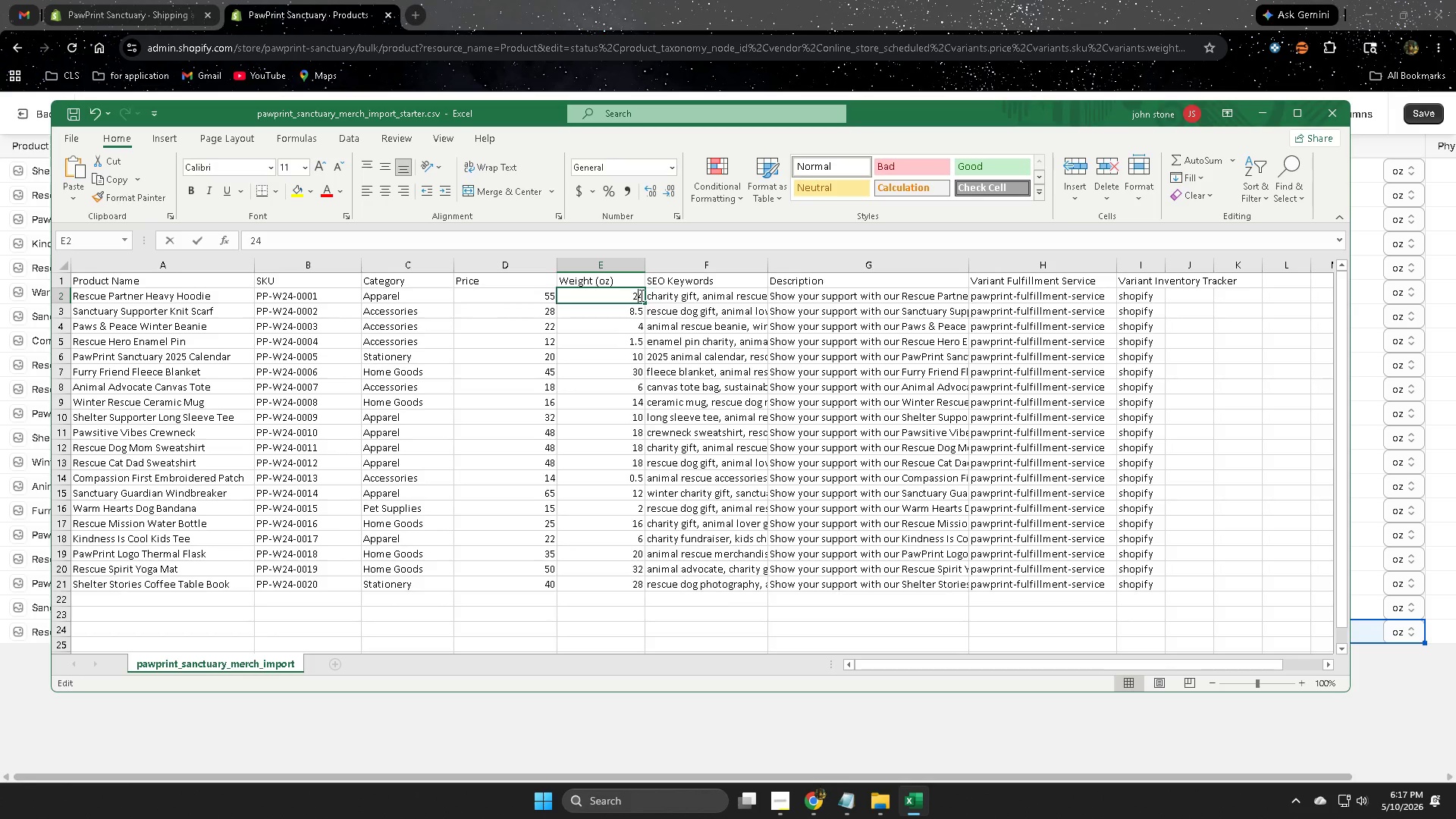 
triple_click([640, 295])
 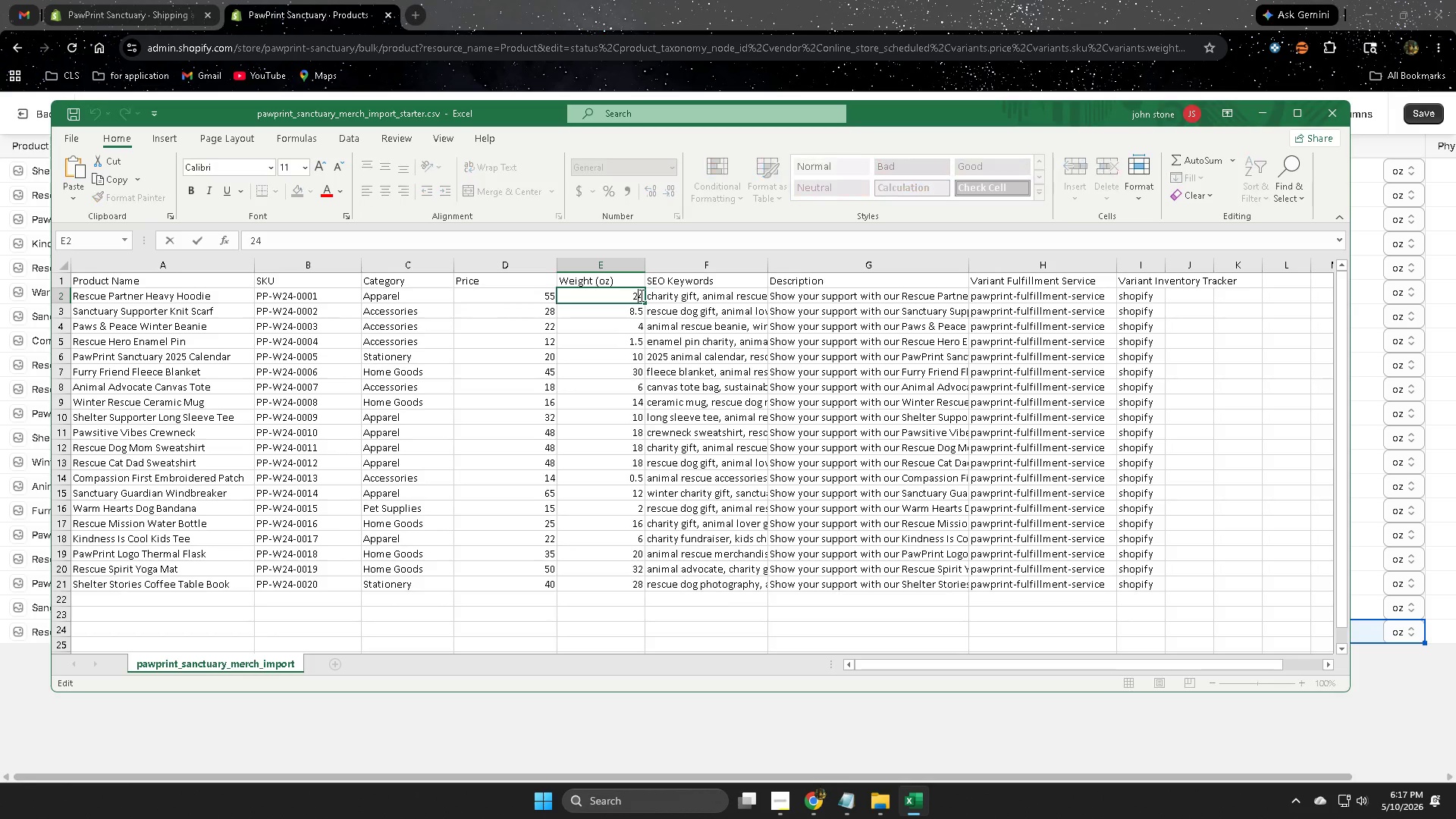 
triple_click([640, 295])
 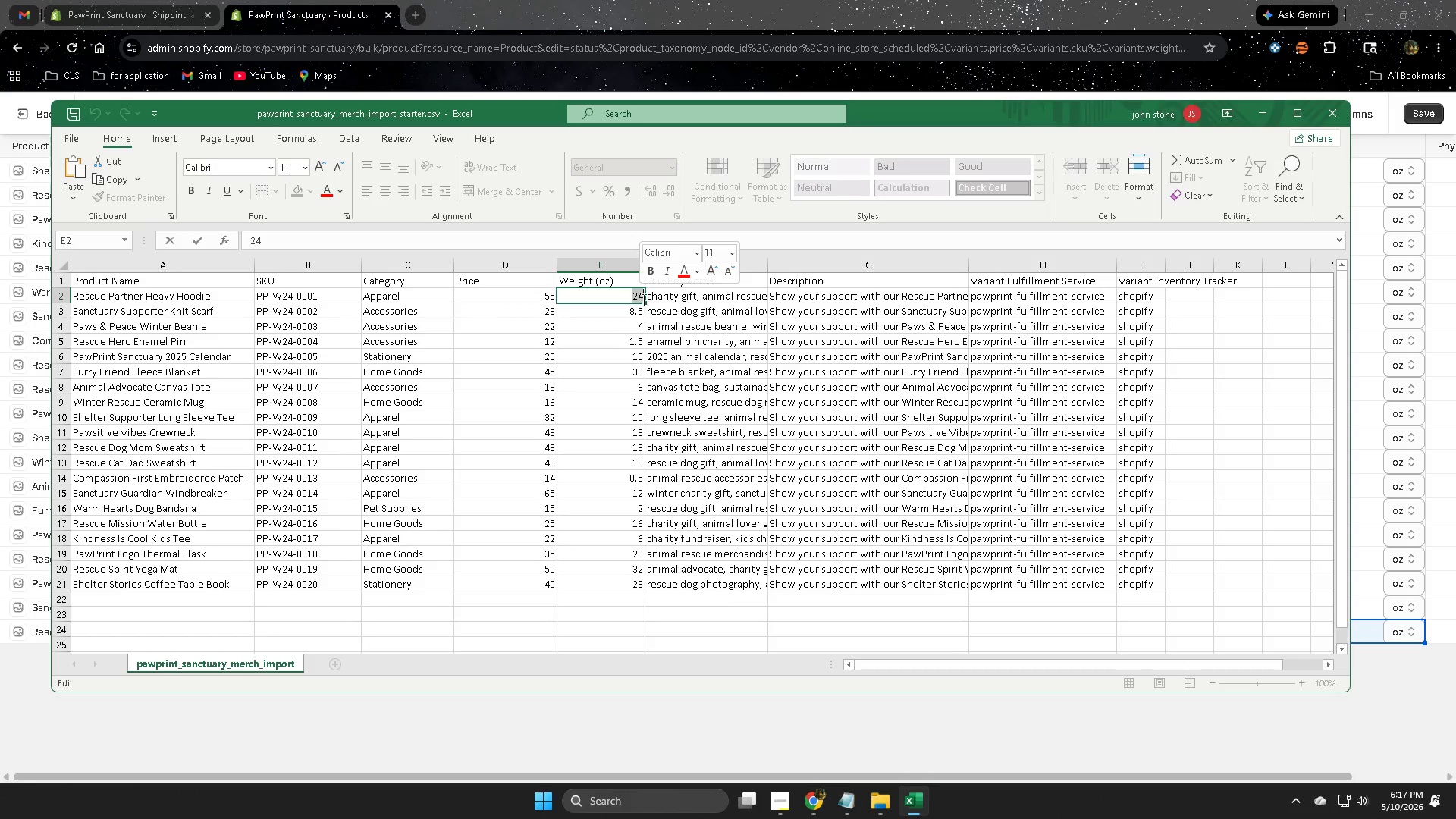 
key(Control+C)
 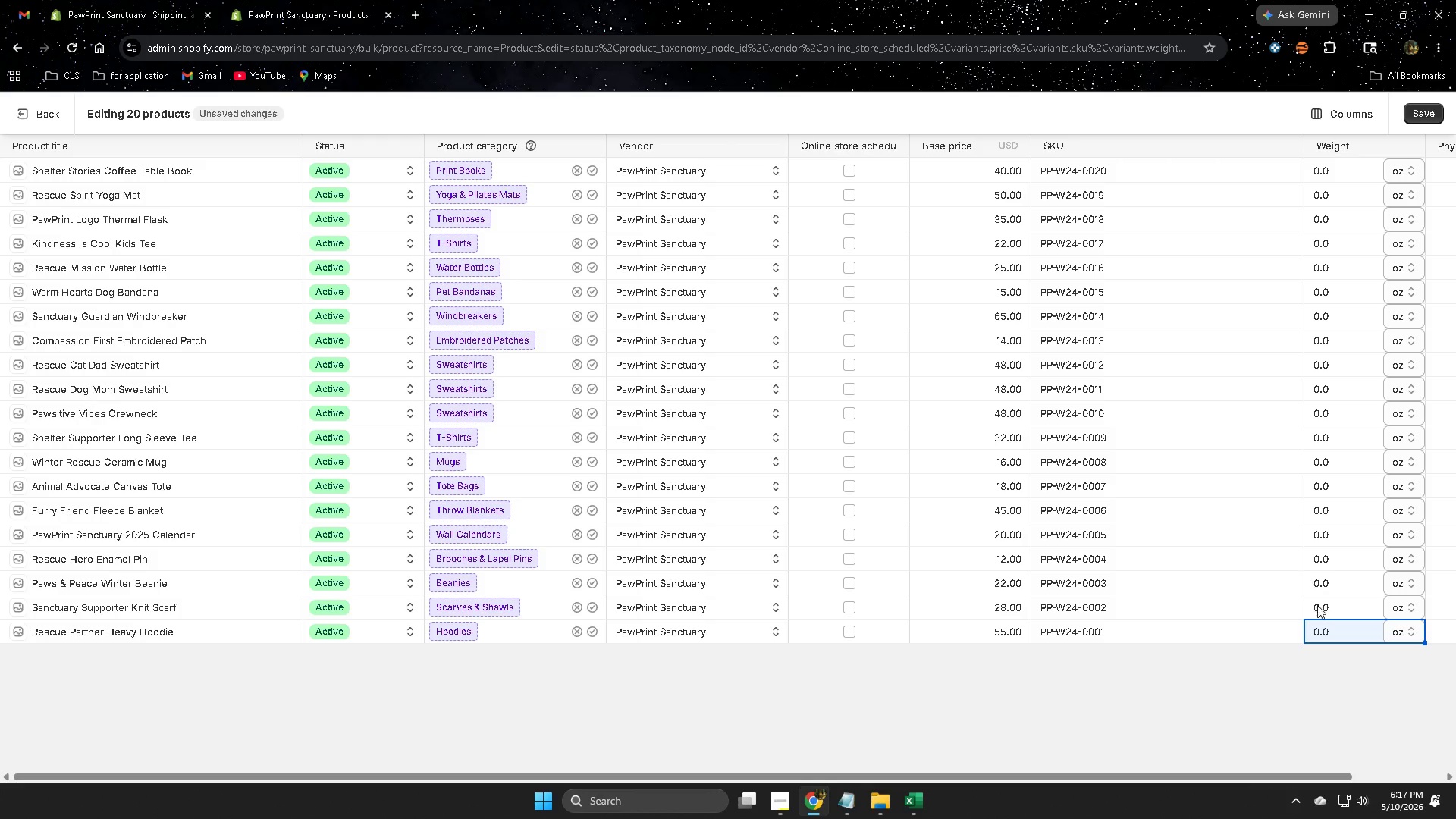 
double_click([1338, 629])
 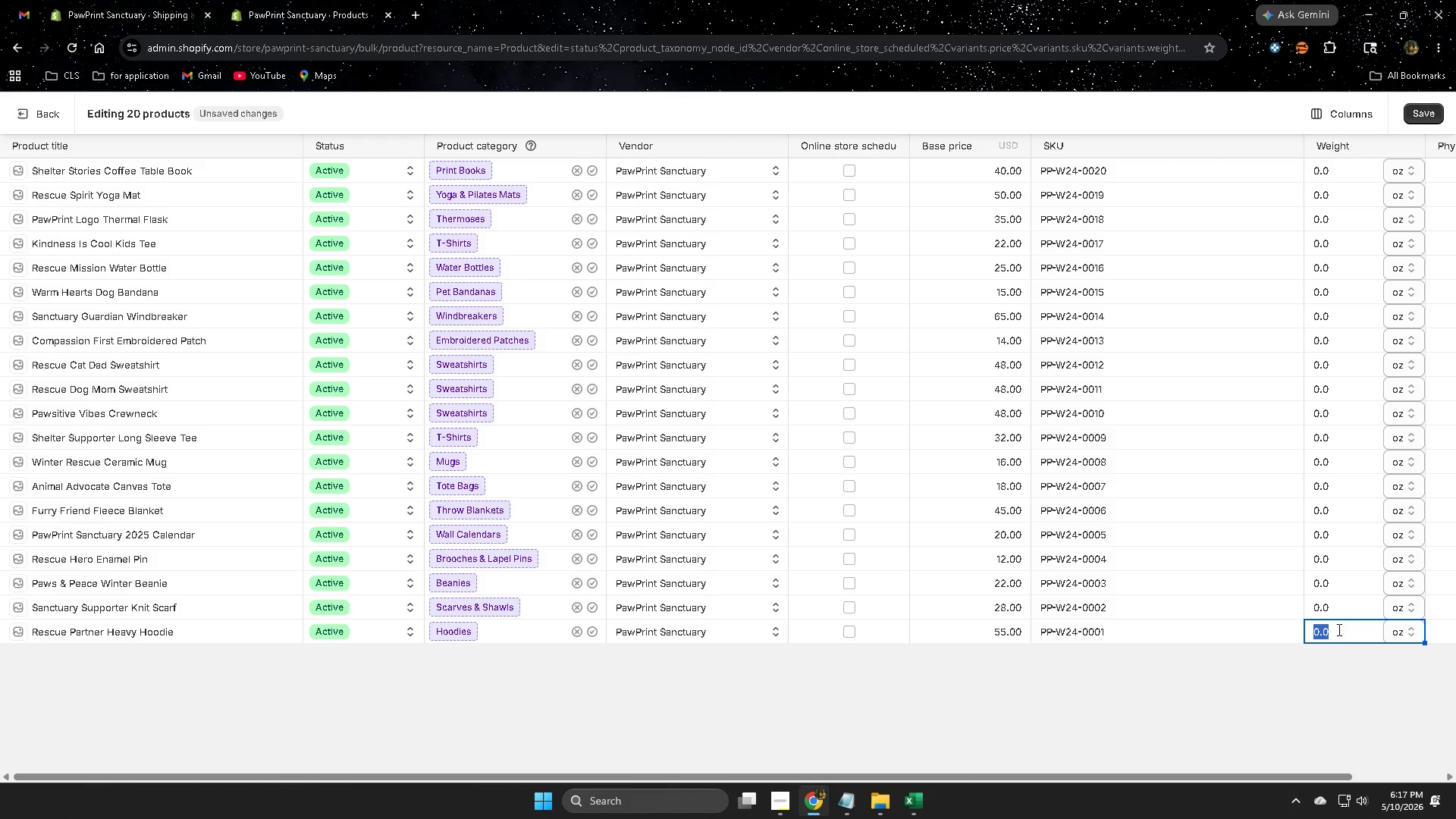 
key(Control+V)
 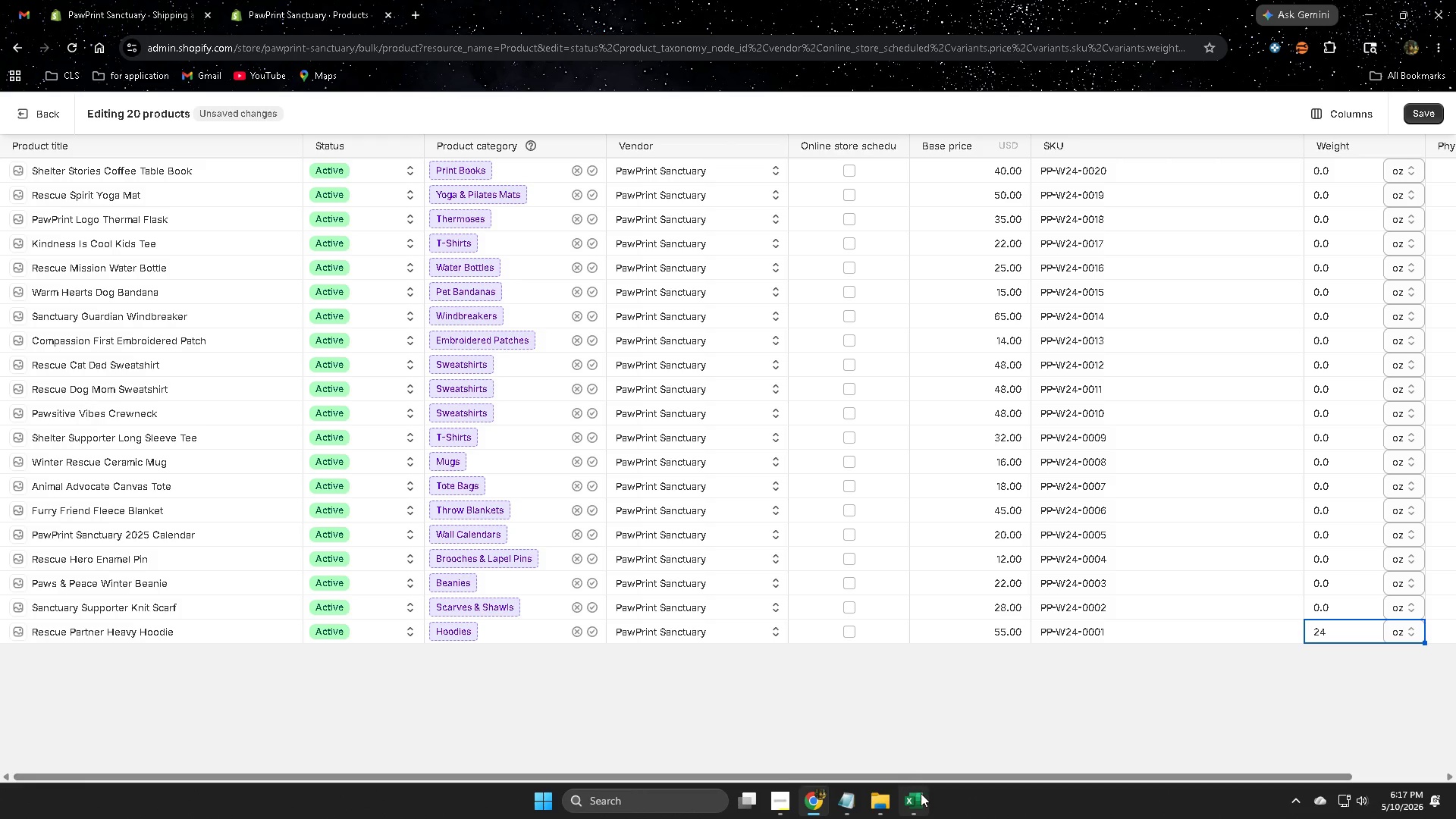 
left_click([921, 795])
 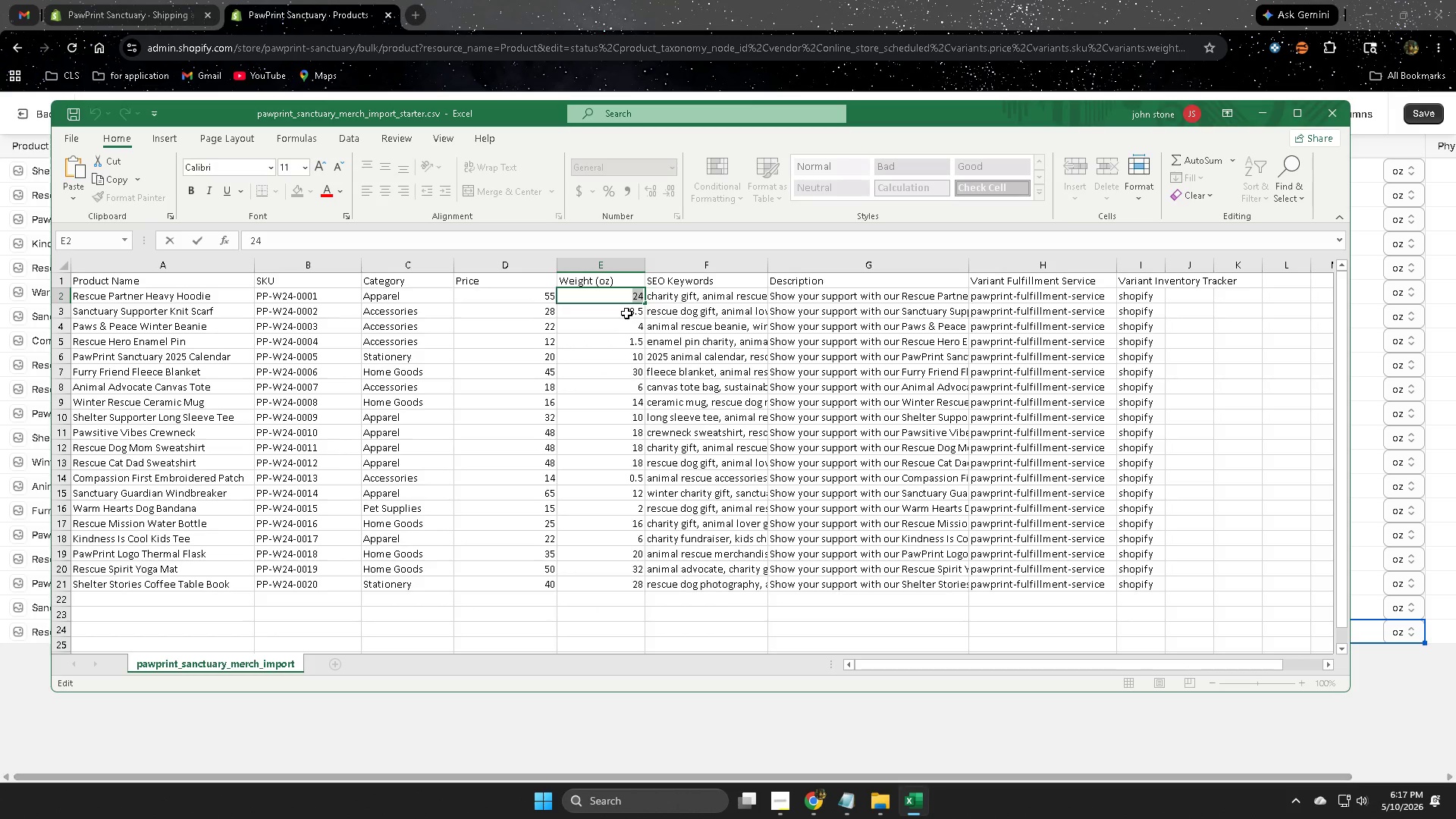 
double_click([626, 313])
 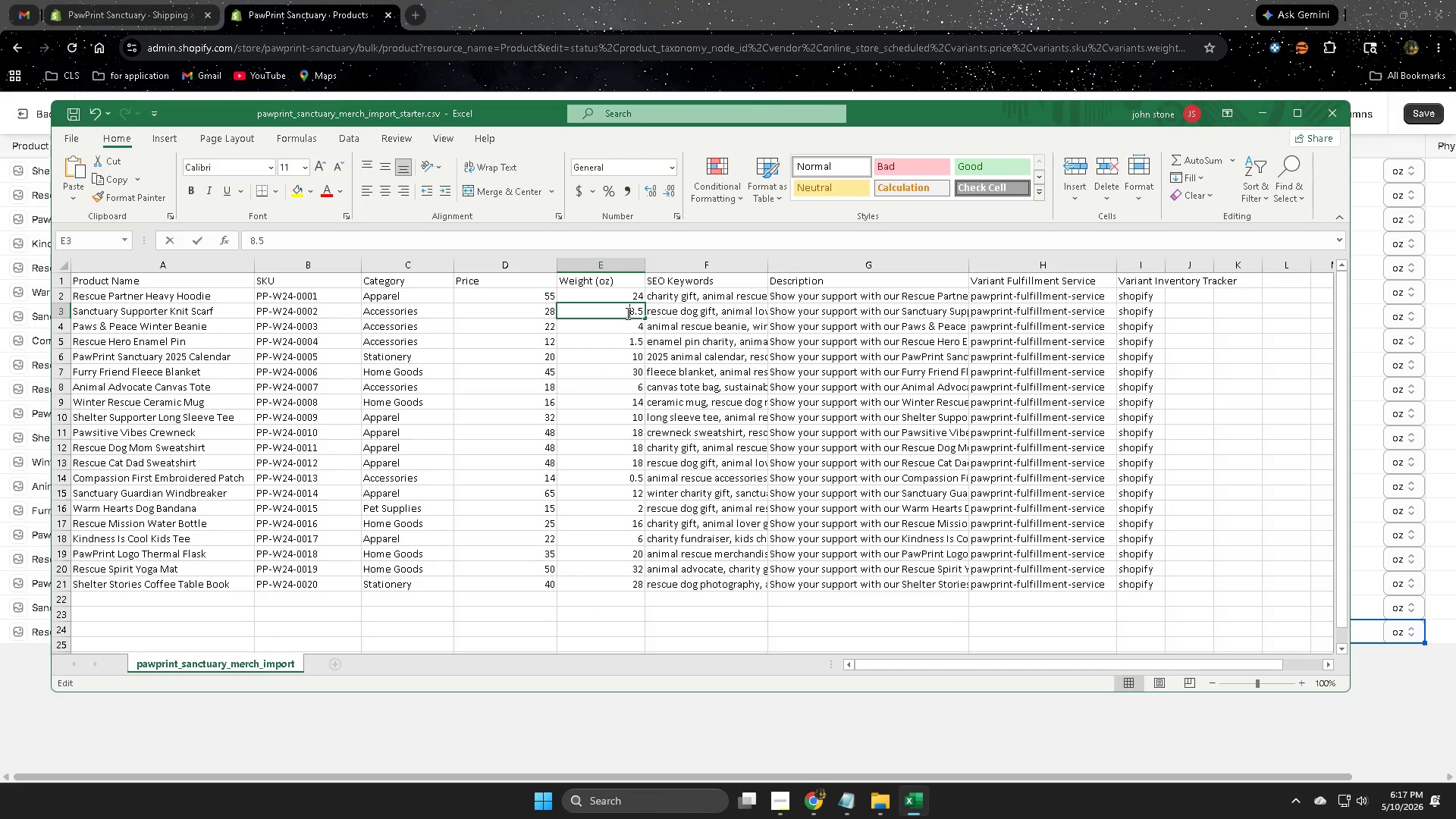 
triple_click([626, 313])
 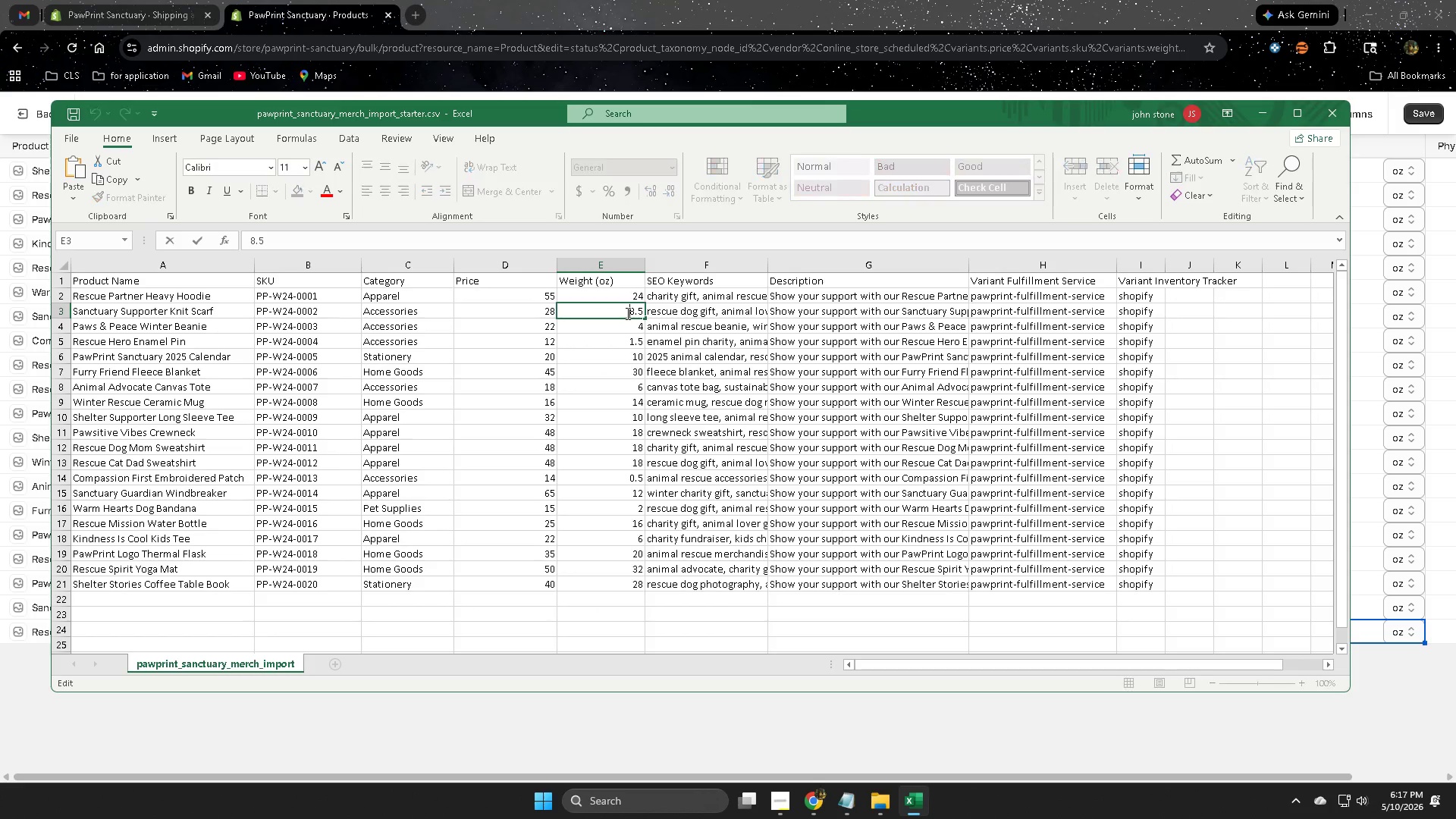 
triple_click([626, 313])
 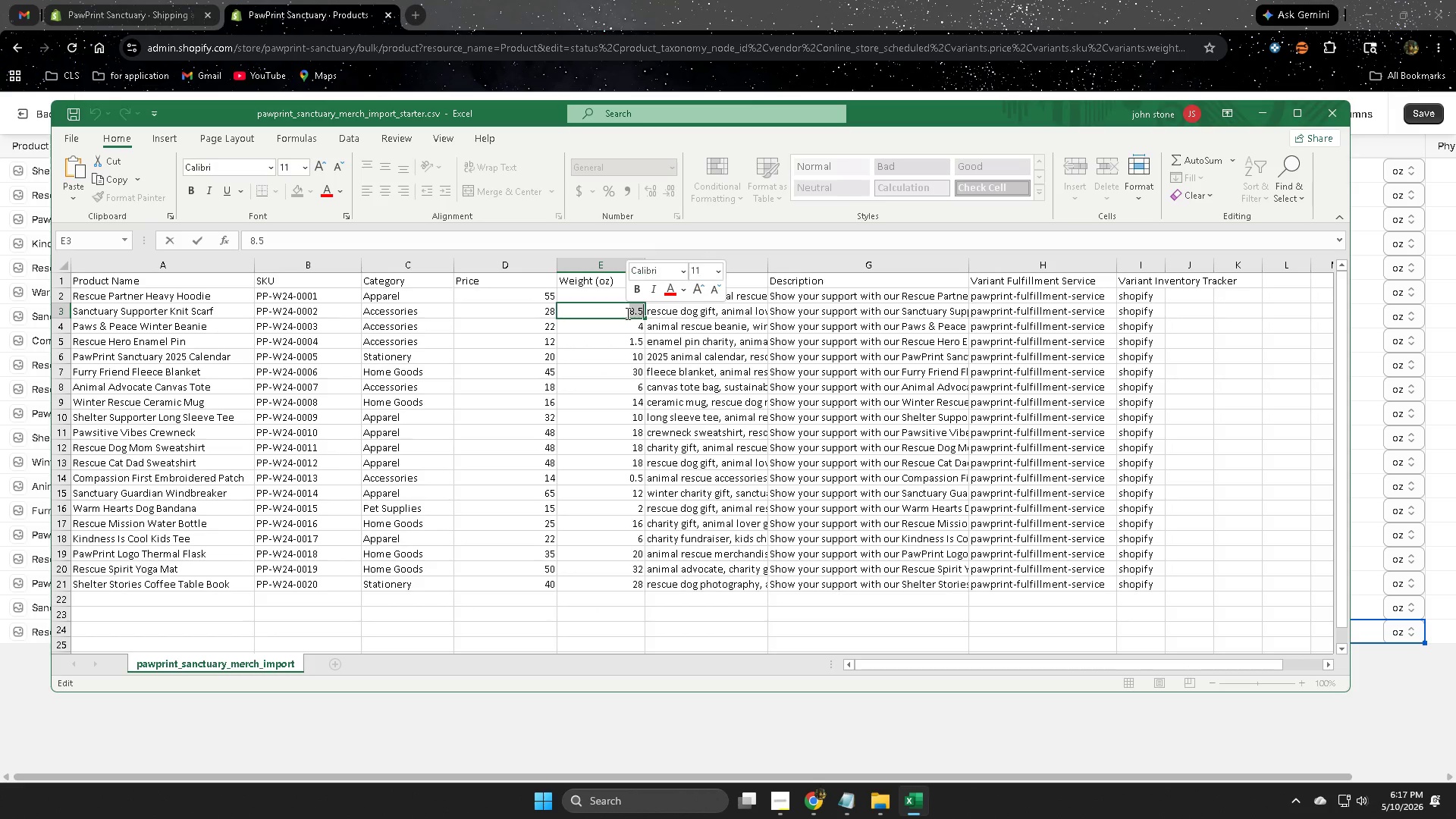 
key(Control+ControlLeft)
 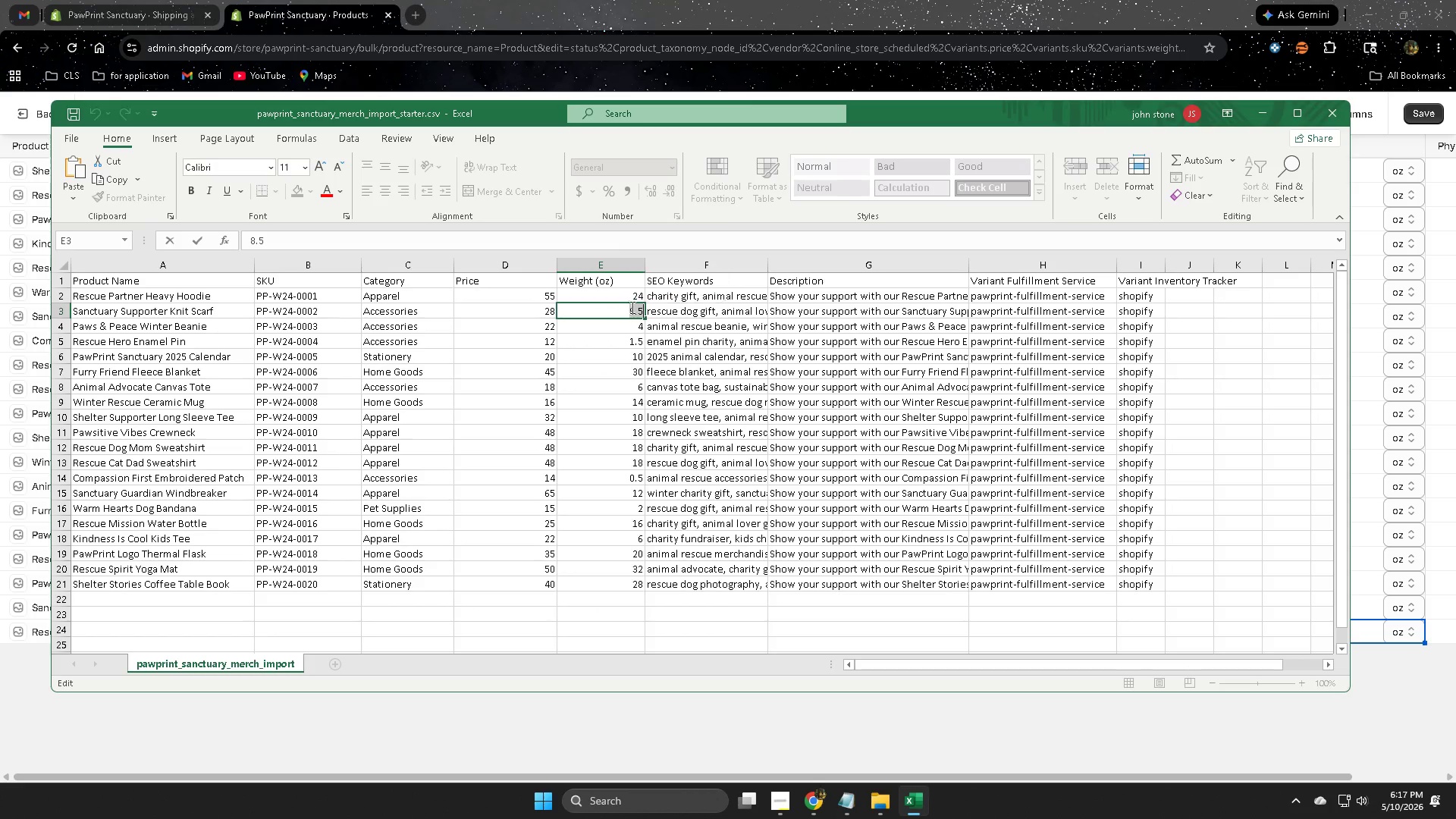 
key(Control+C)
 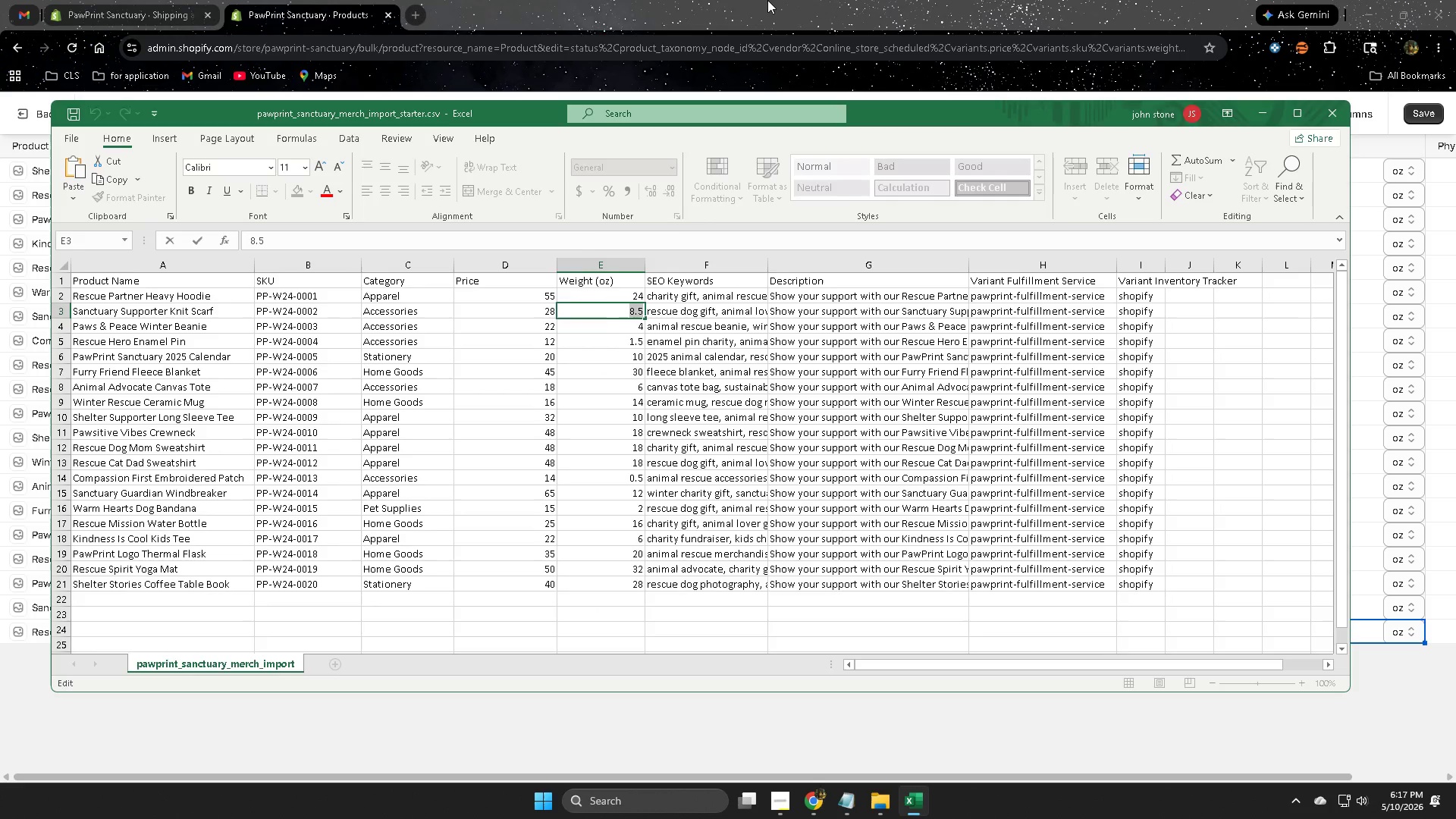 
left_click([767, 0])
 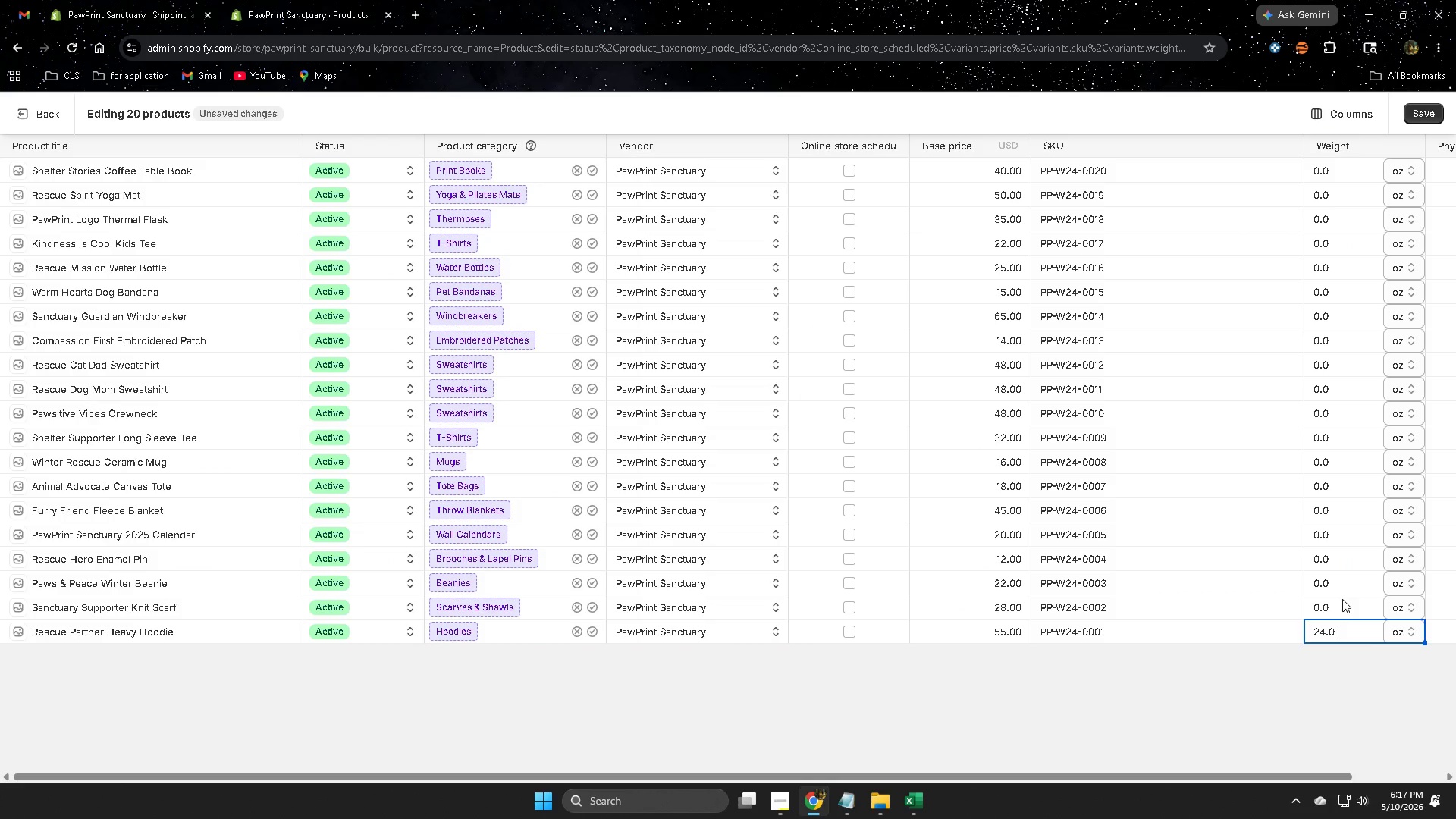 
left_click([1341, 599])
 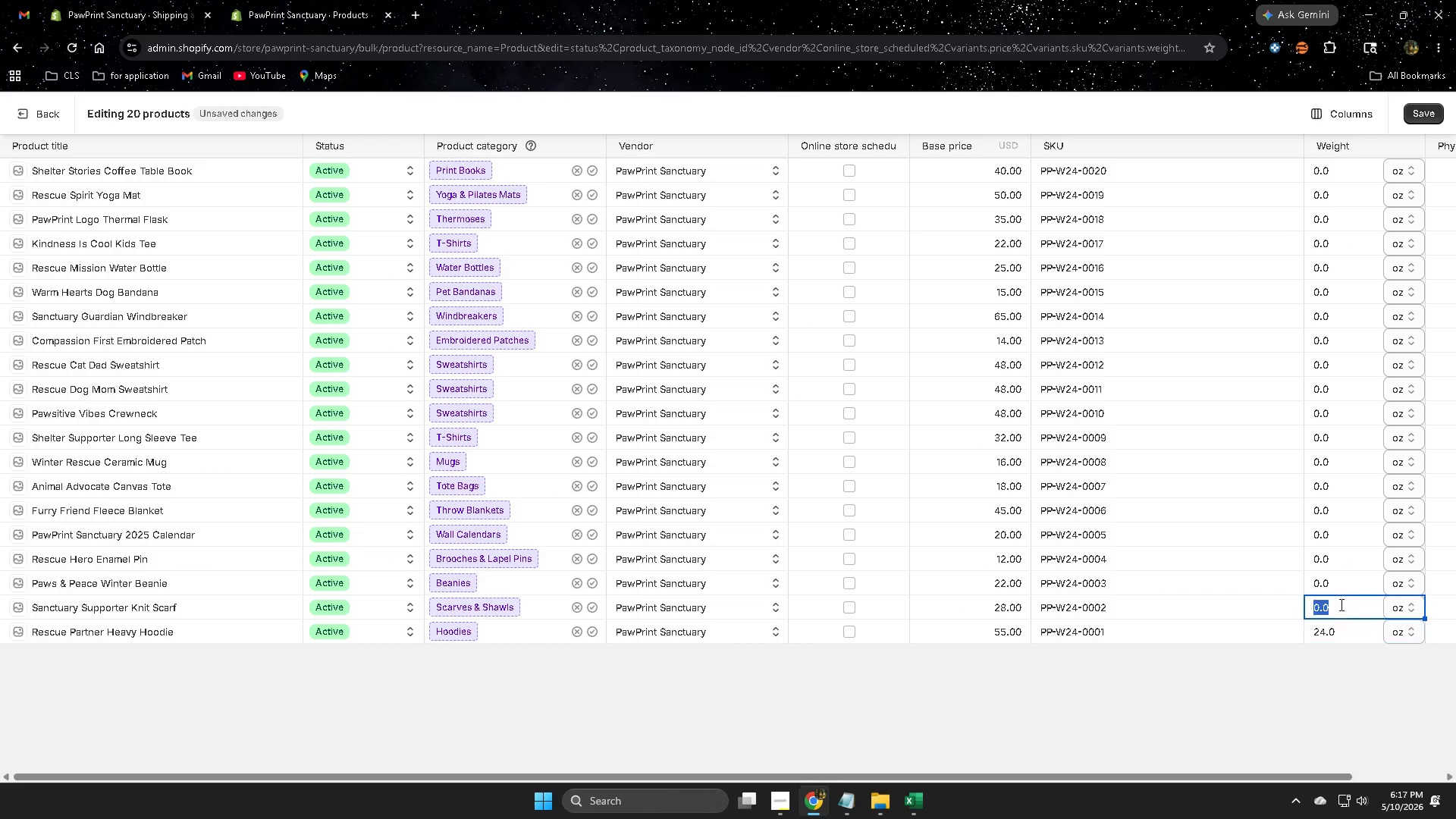 
triple_click([1340, 605])
 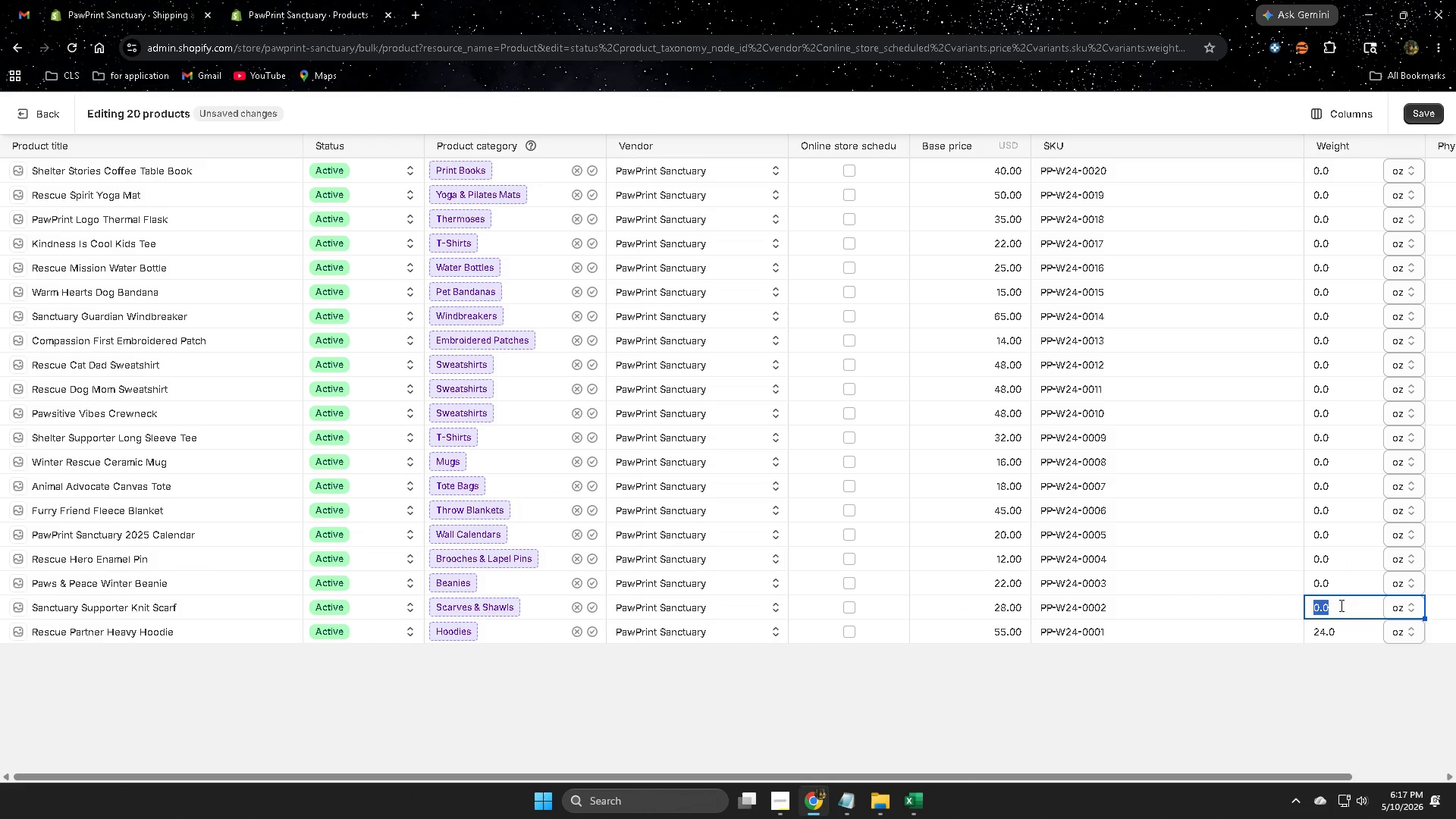 
triple_click([1340, 605])
 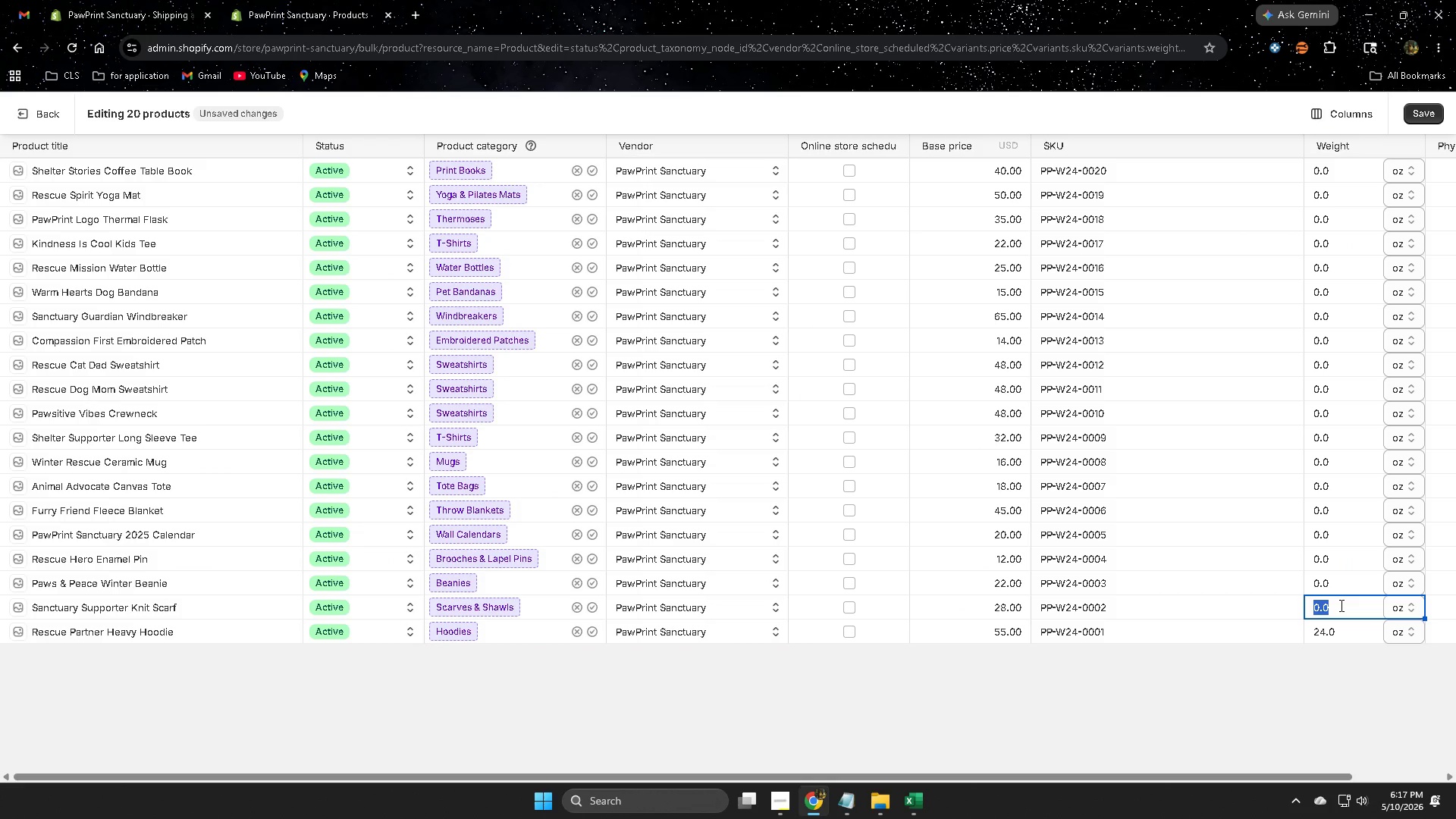 
key(Control+ControlLeft)
 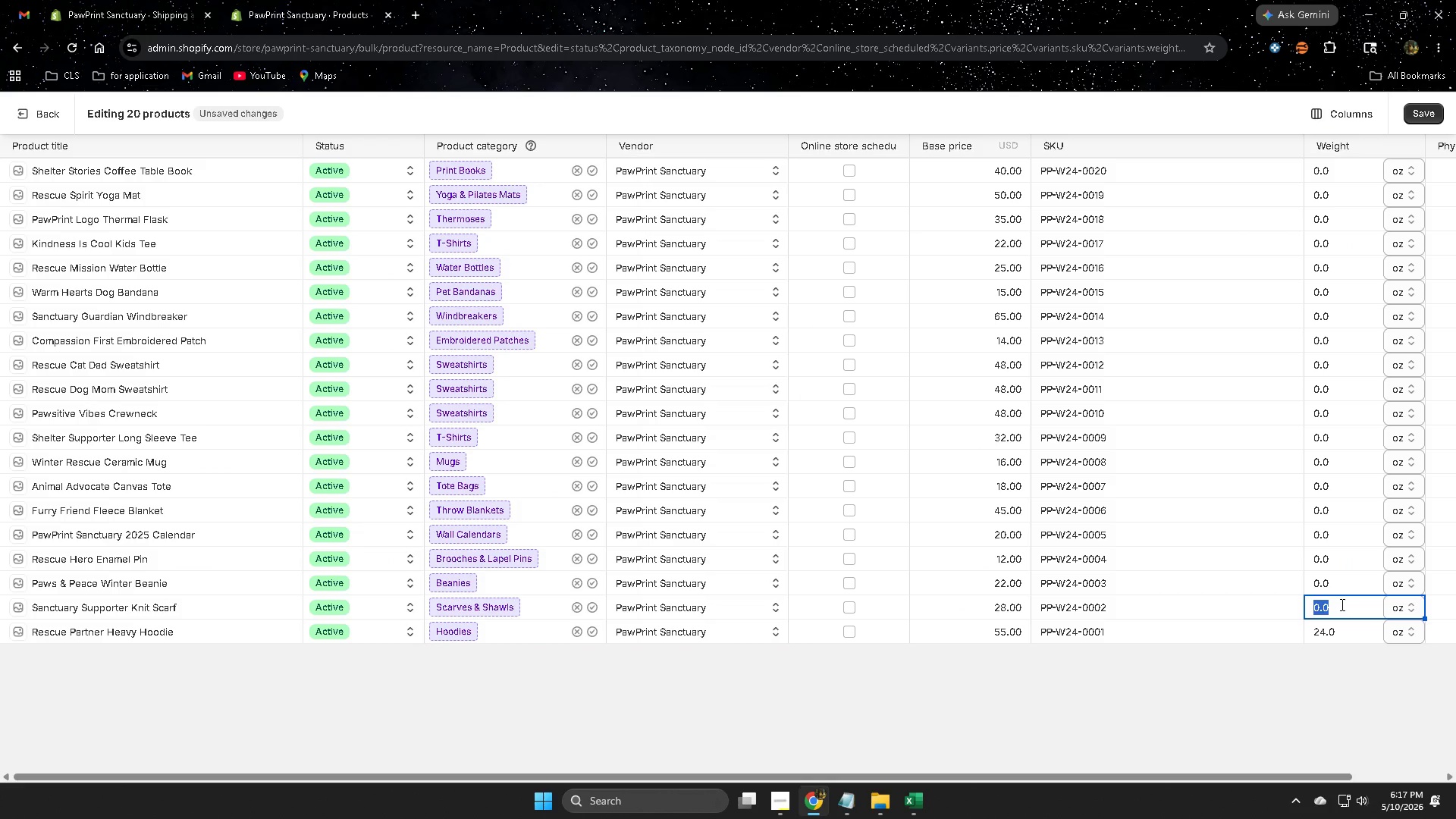 
key(Control+V)
 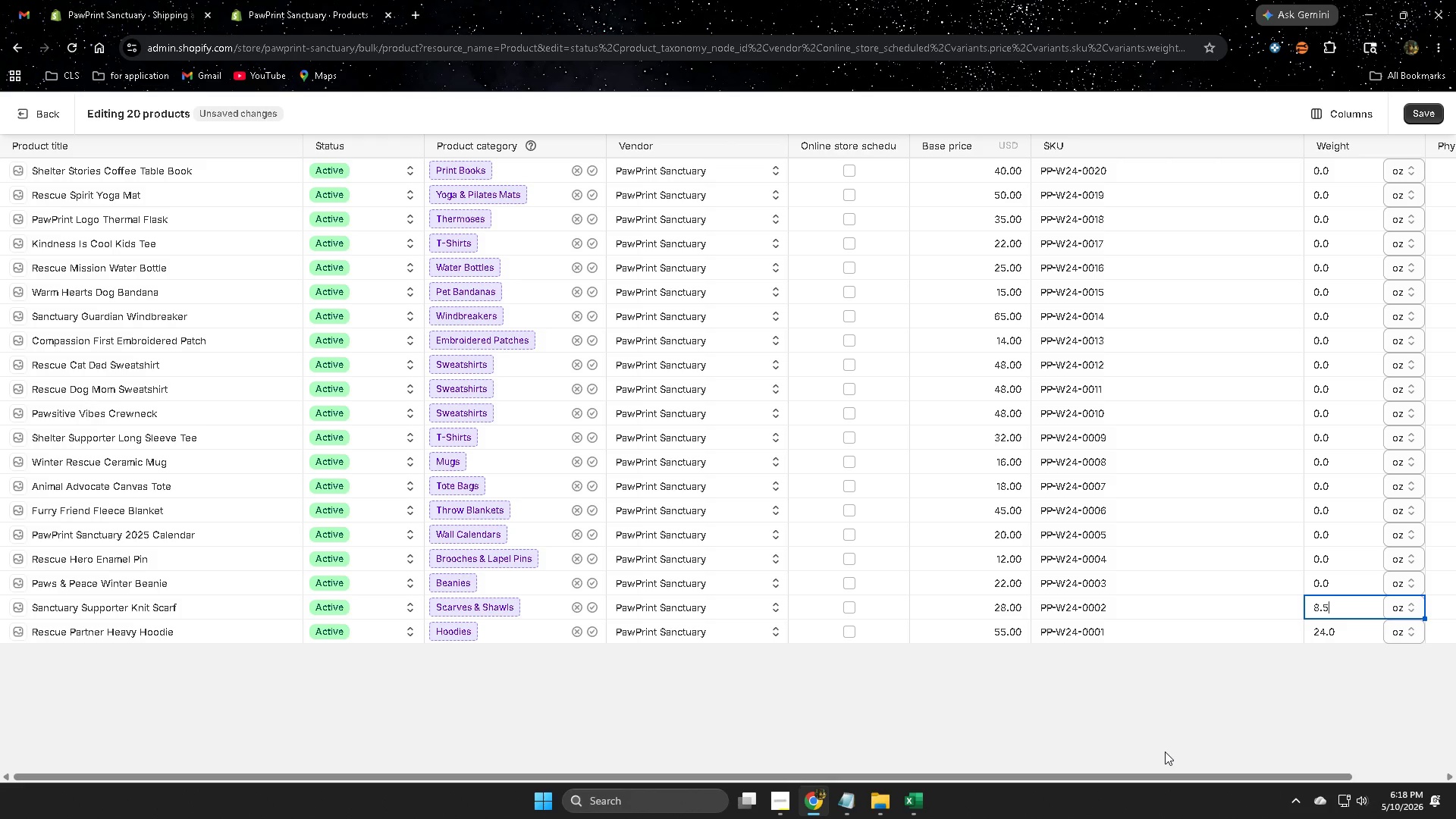 
wait(103.69)
 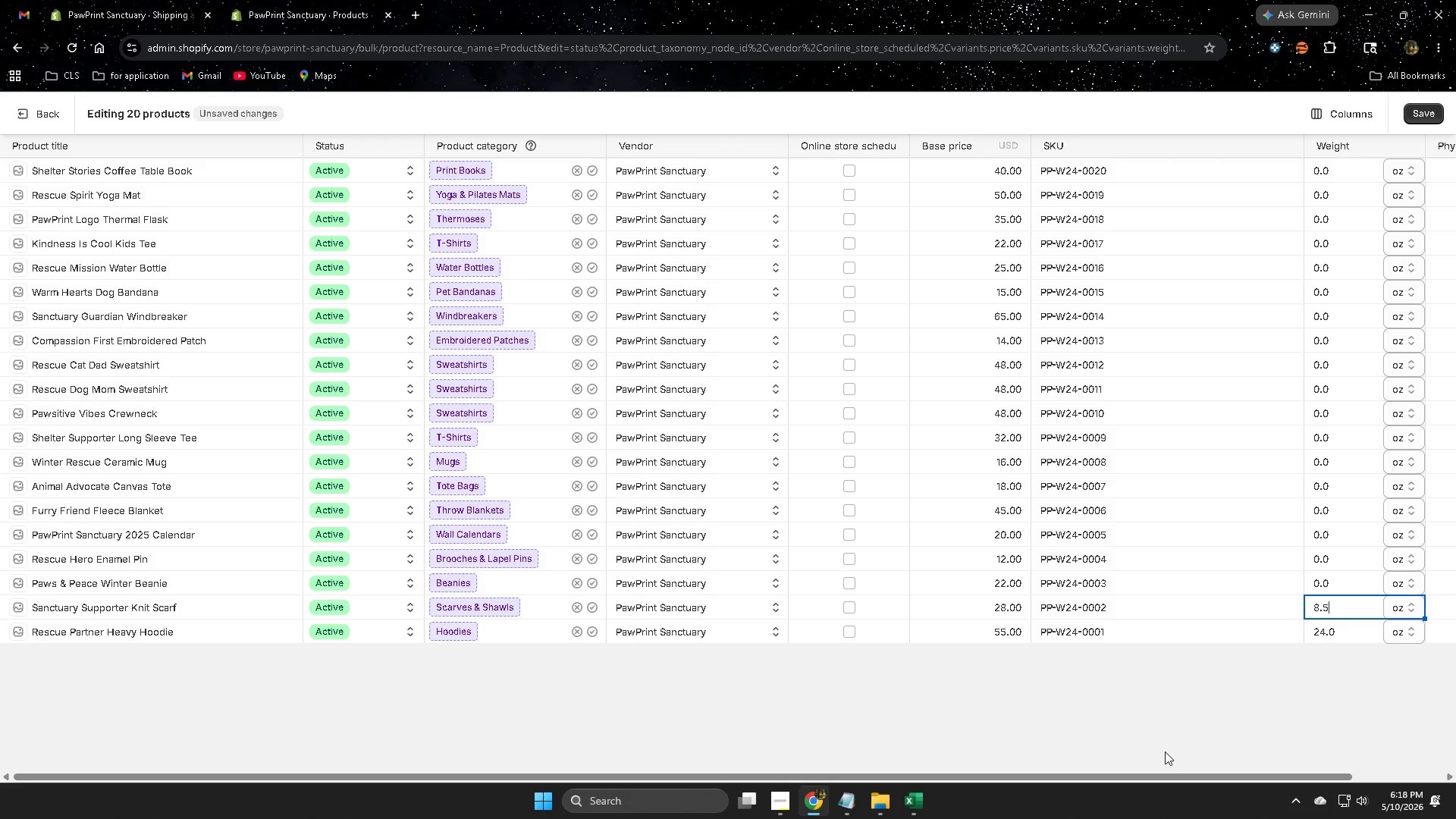 
left_click([924, 811])
 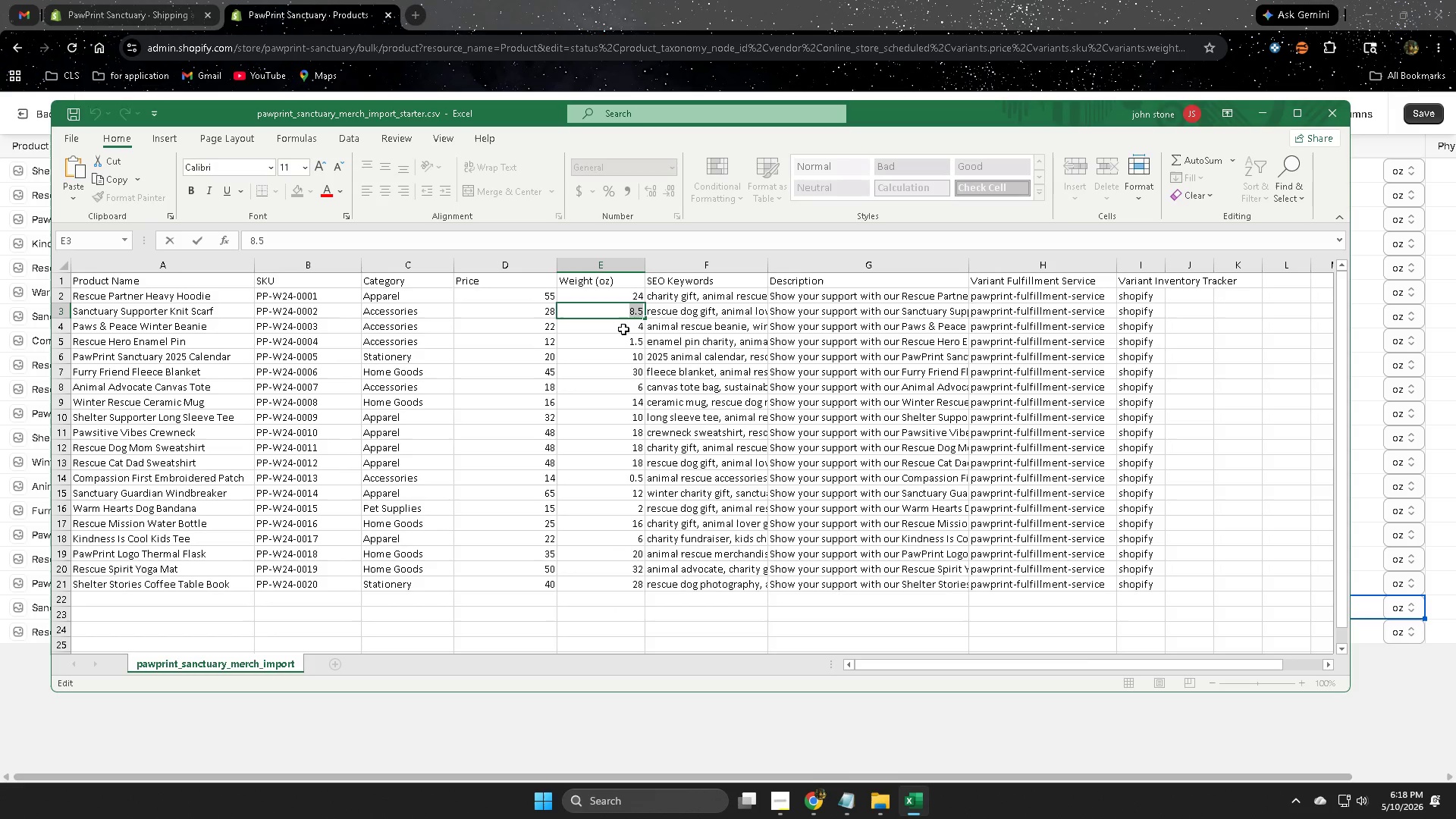 
double_click([623, 329])
 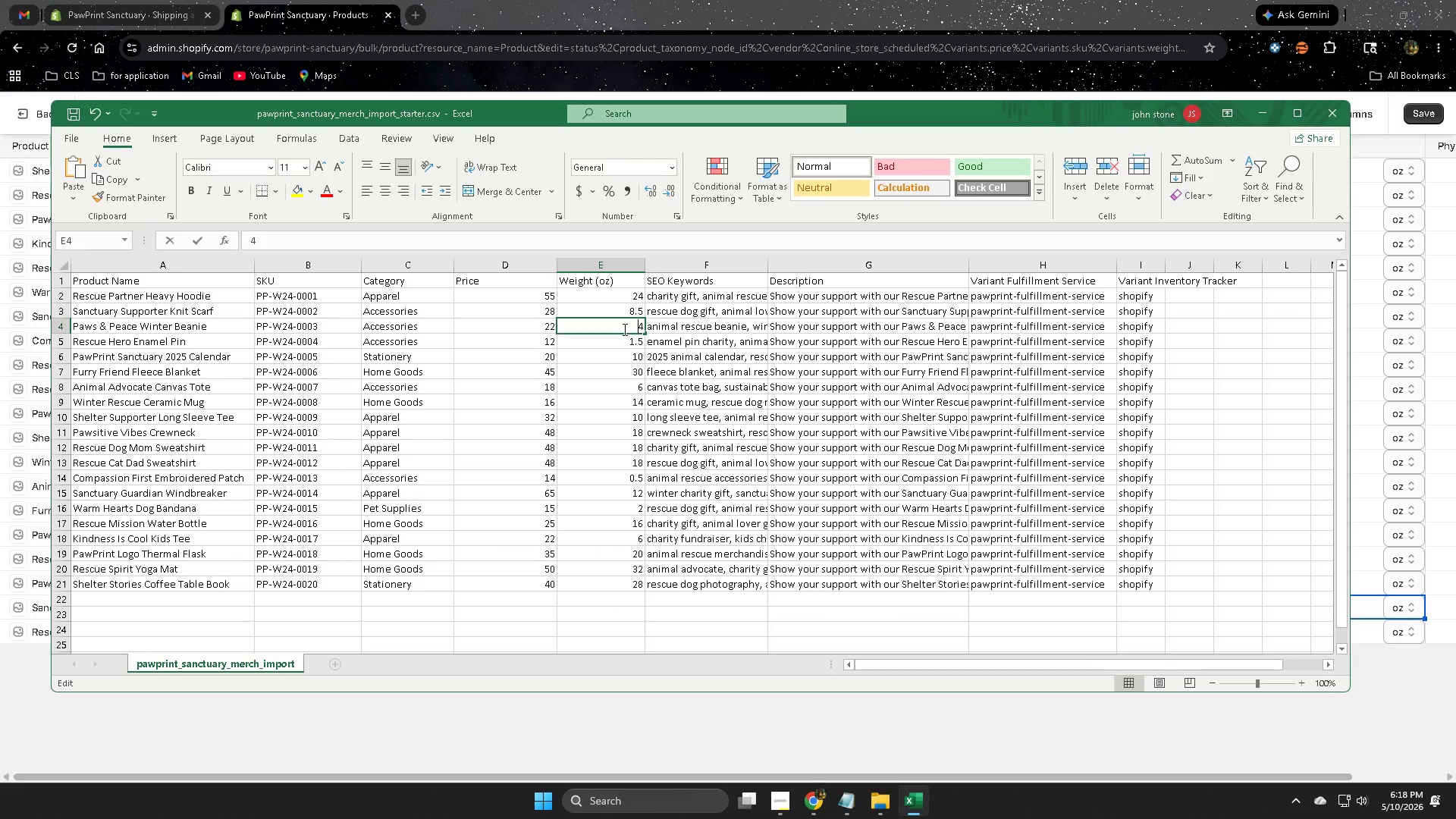 
triple_click([623, 329])
 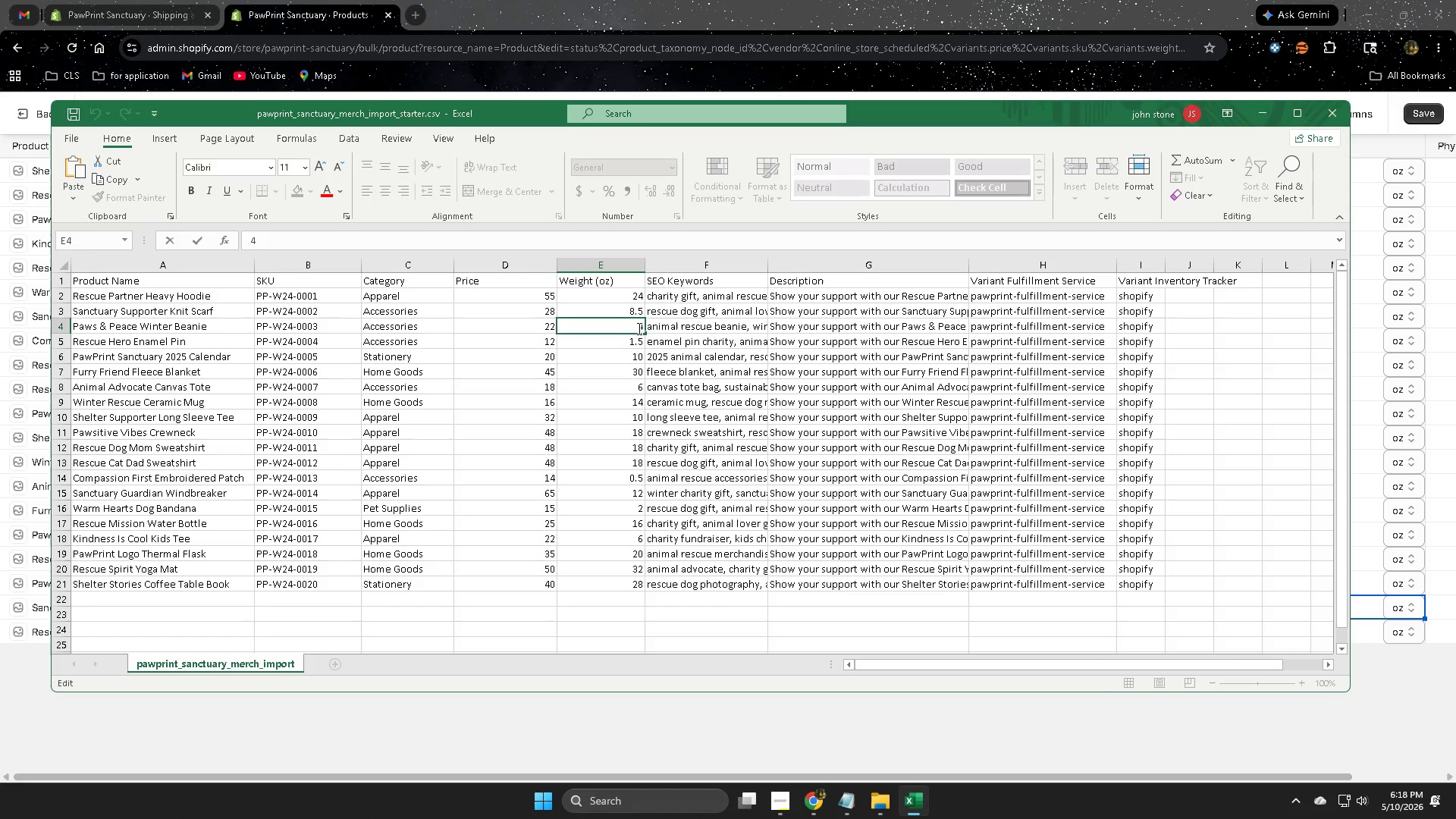 
double_click([638, 328])
 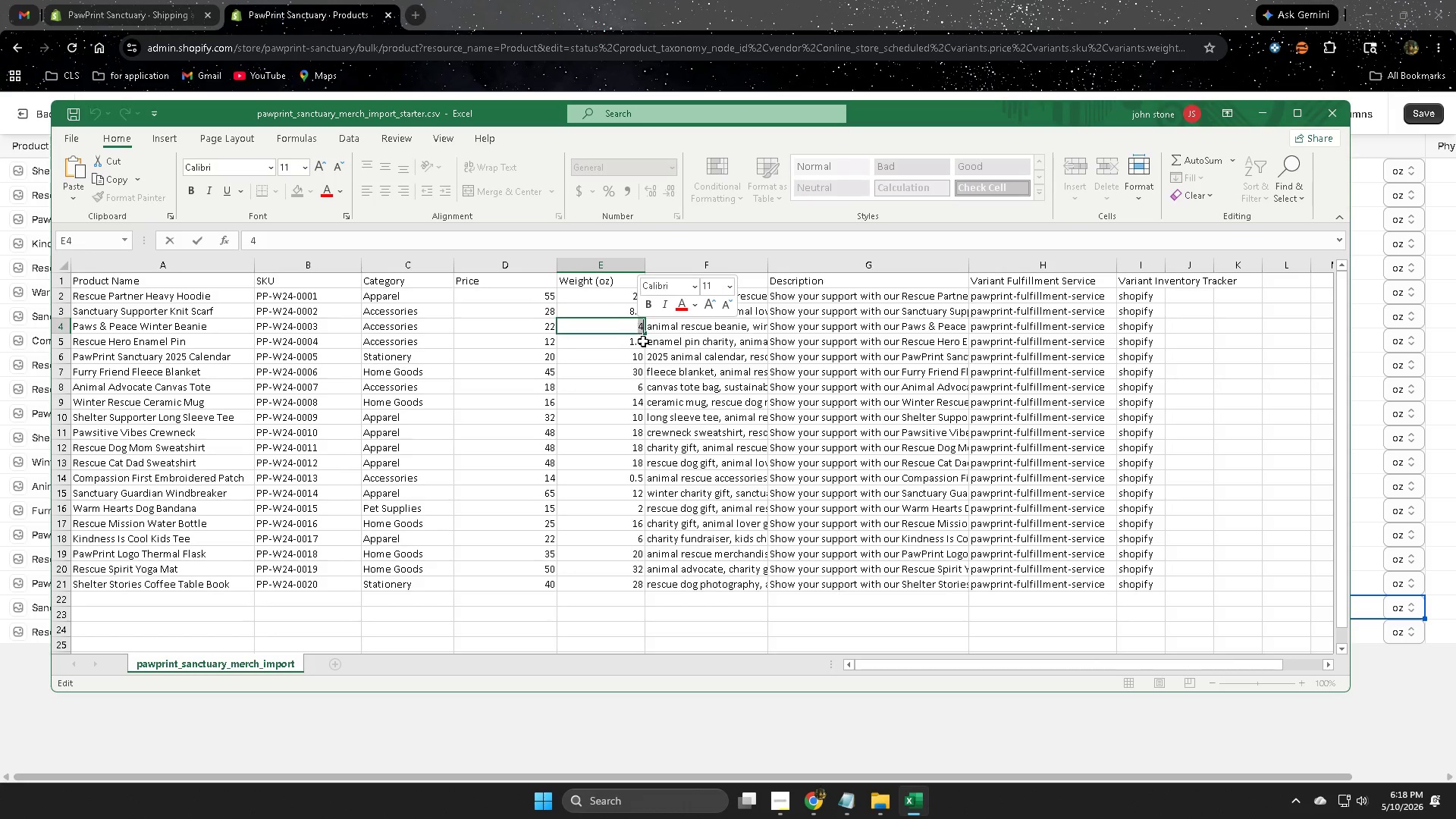 
key(Control+ControlLeft)
 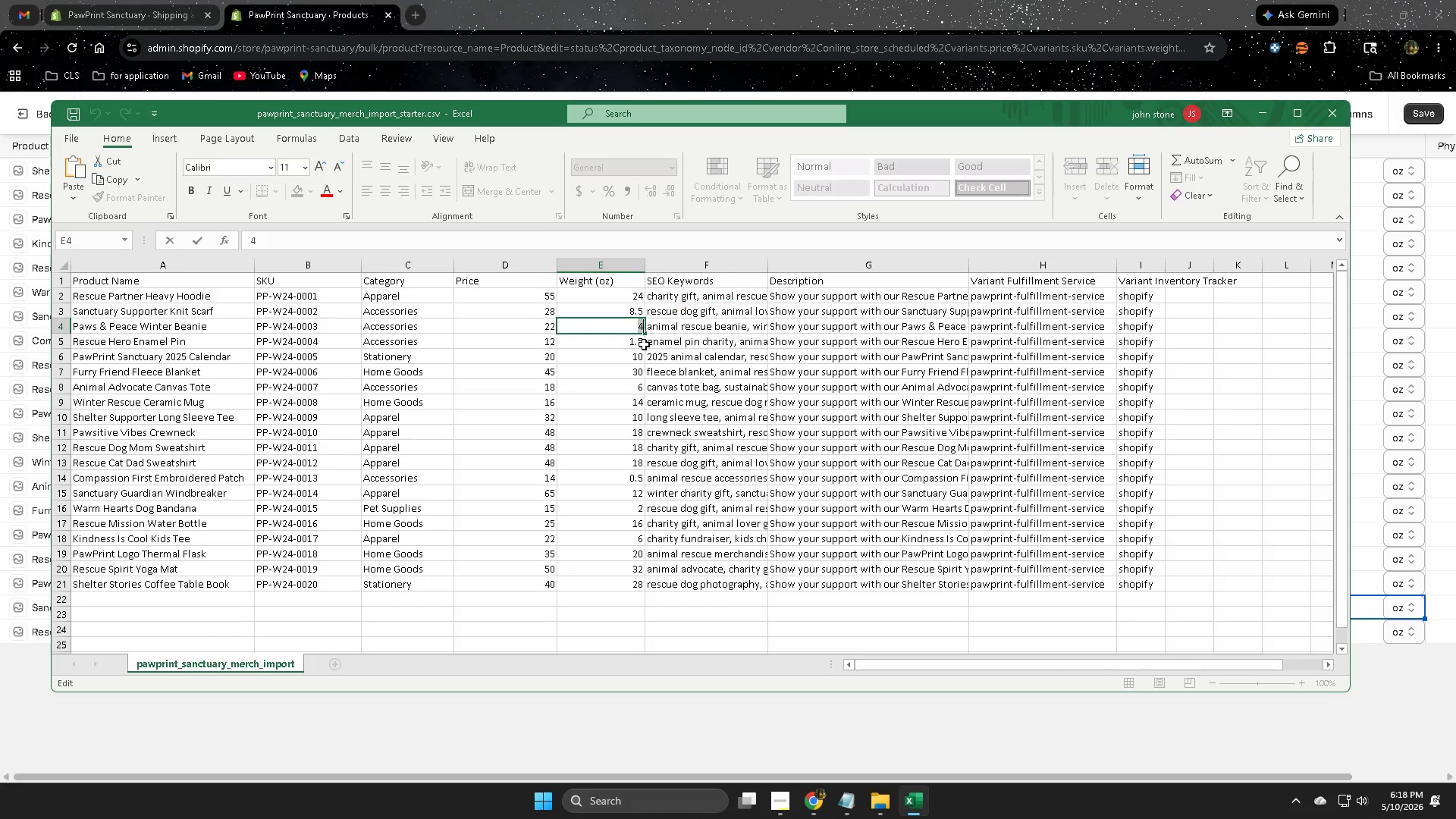 
key(Control+C)
 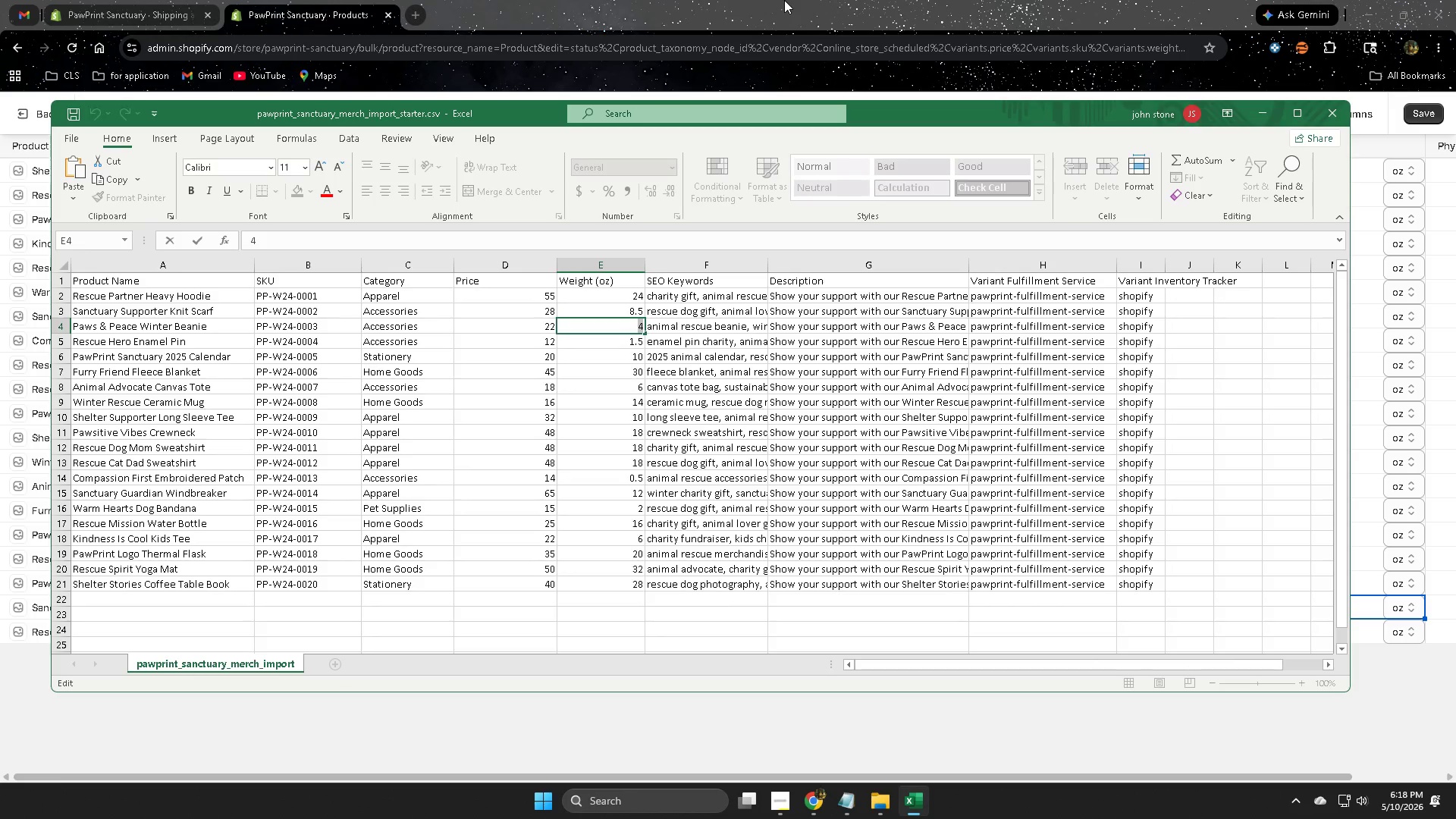 
left_click([784, 0])
 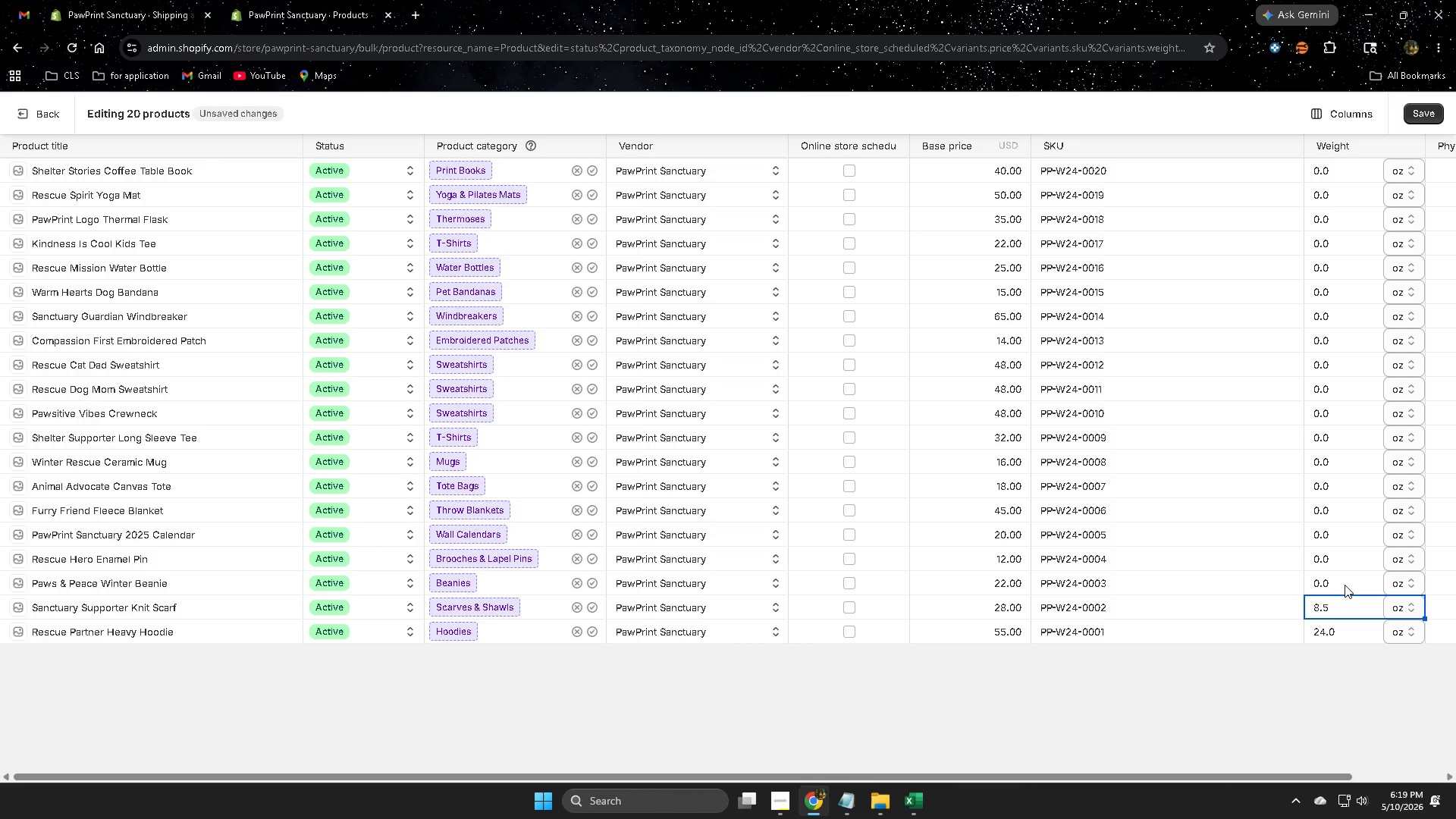 
double_click([1345, 585])
 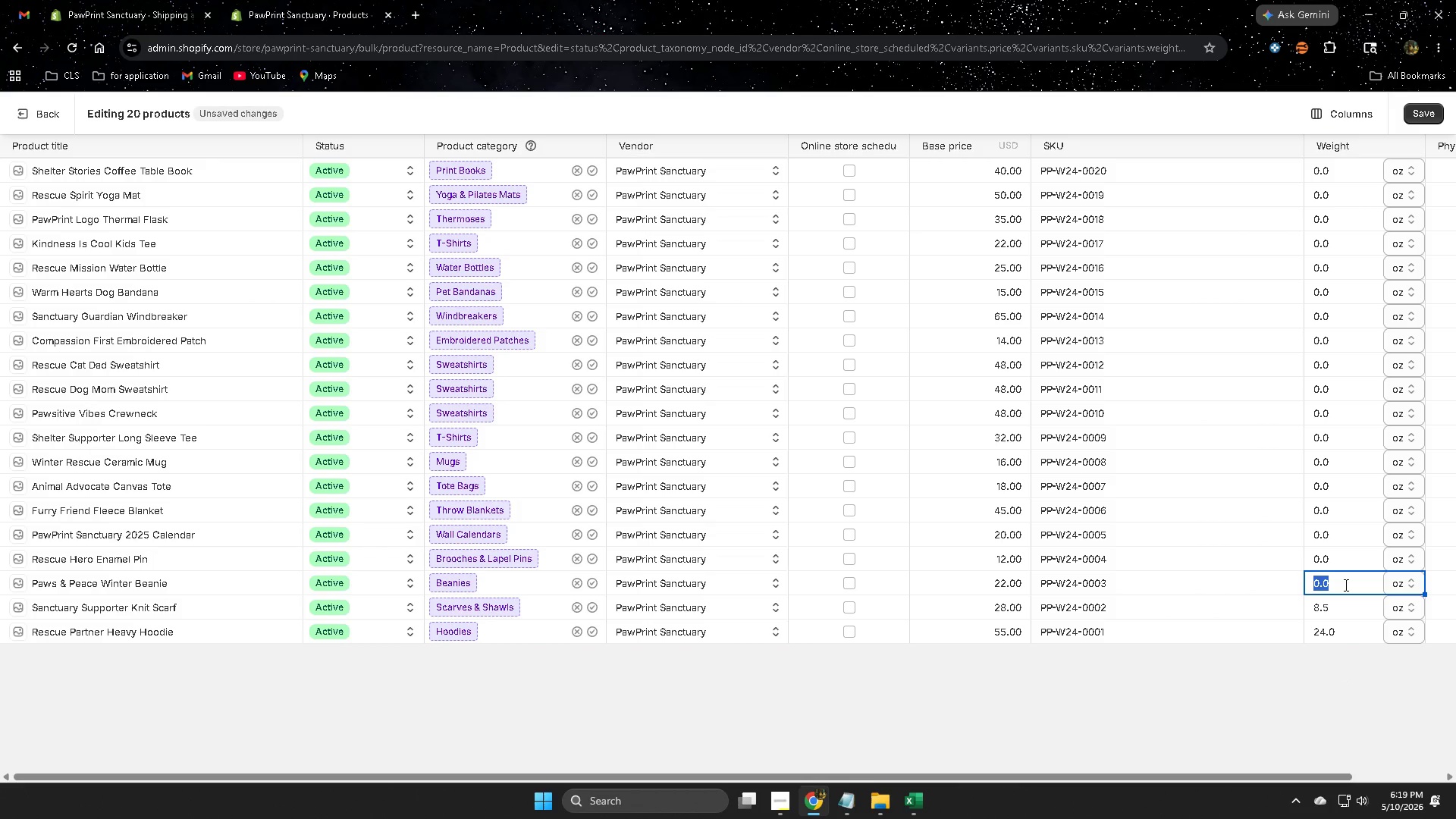 
triple_click([1345, 585])
 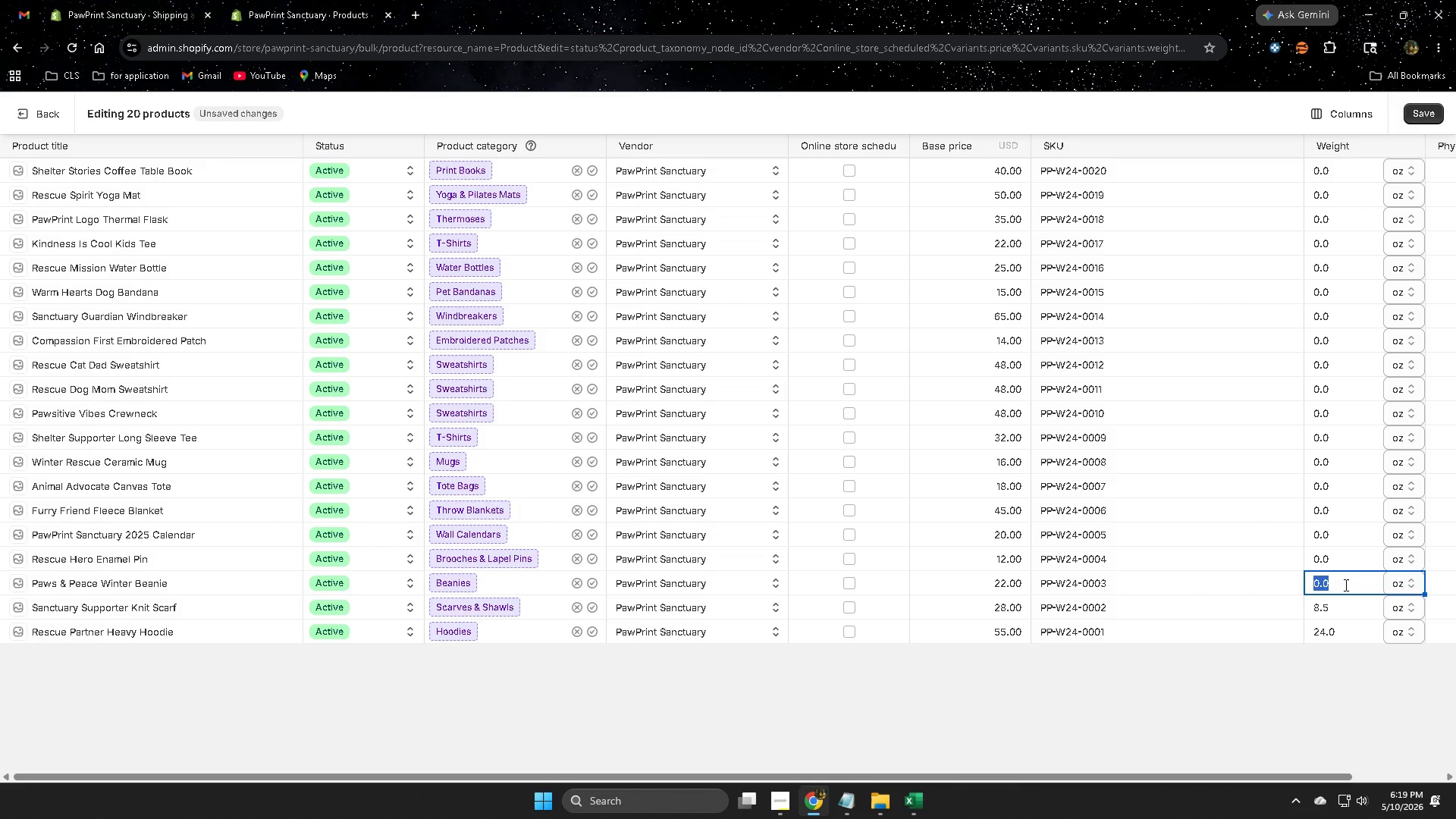 
key(Control+ControlLeft)
 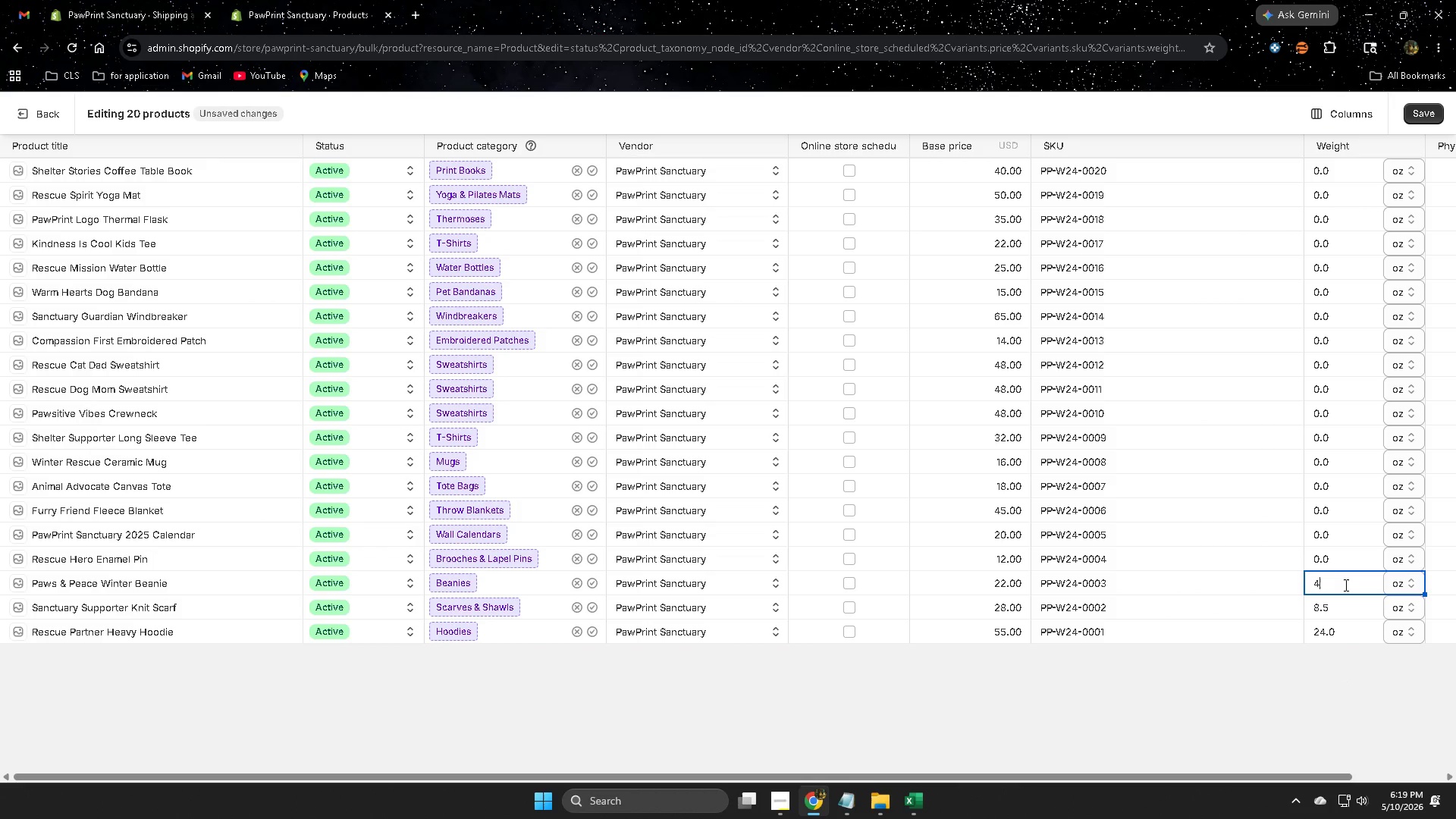 
key(Control+V)
 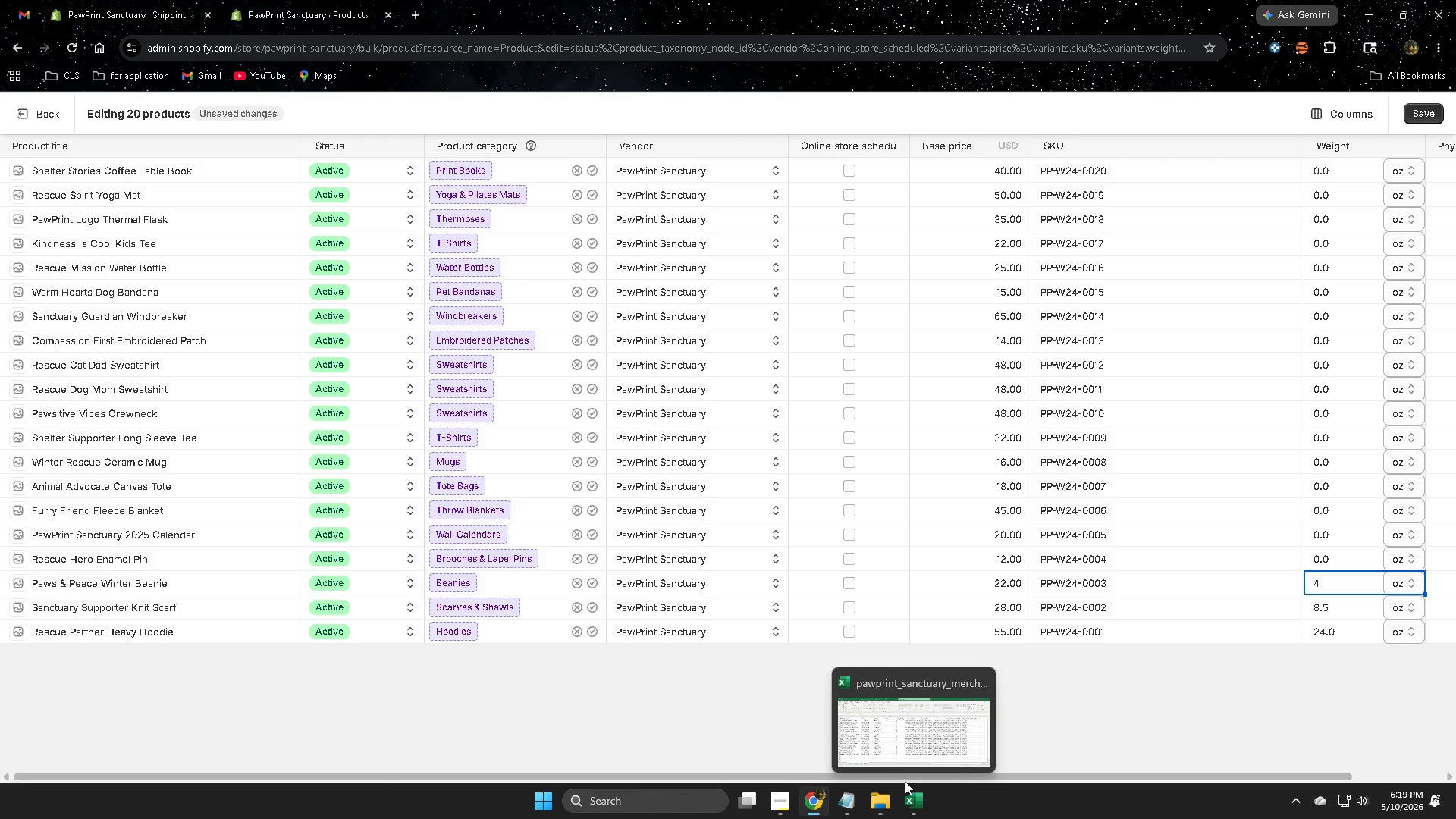 
wait(20.5)
 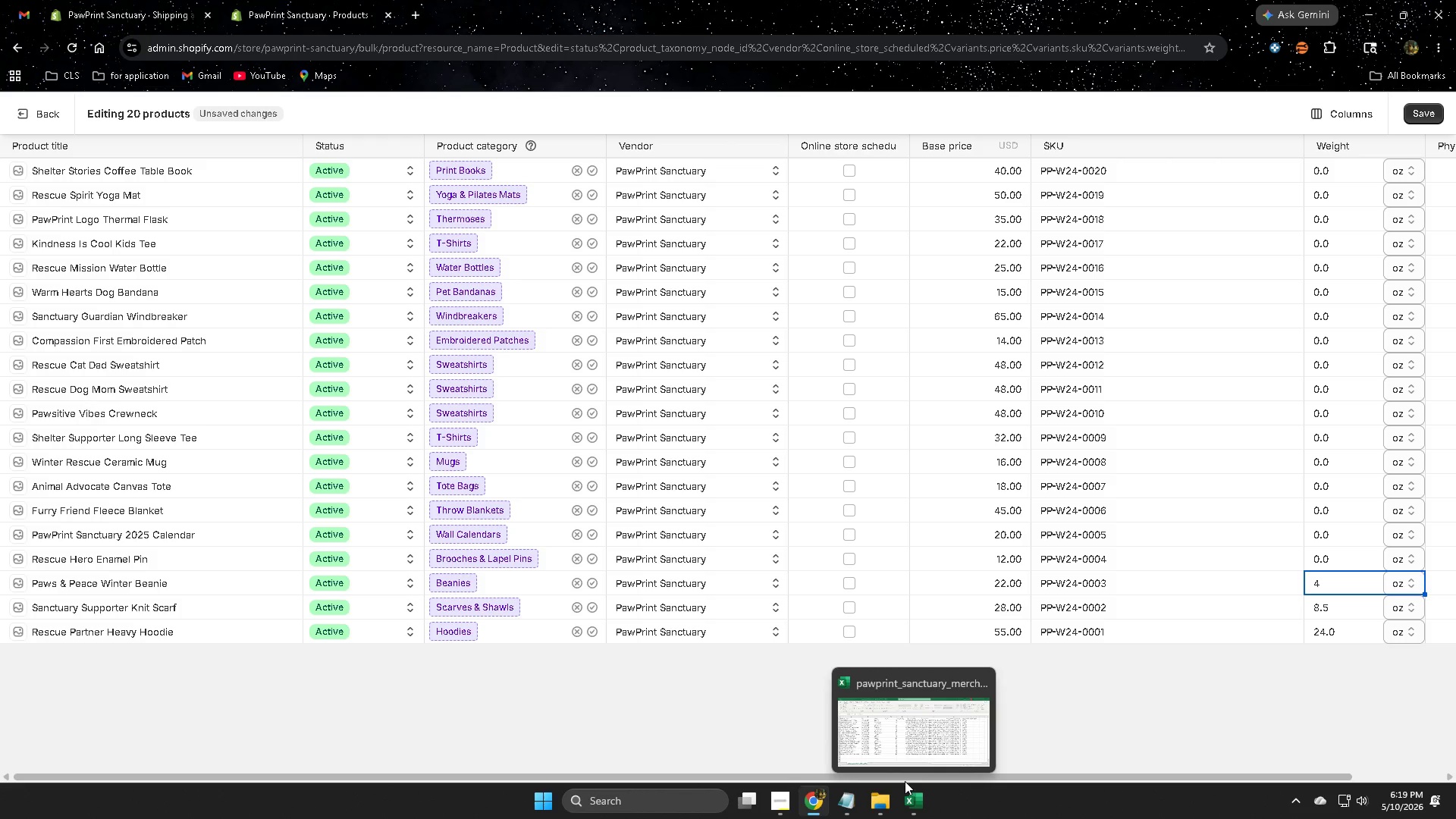 
left_click([1301, 703])
 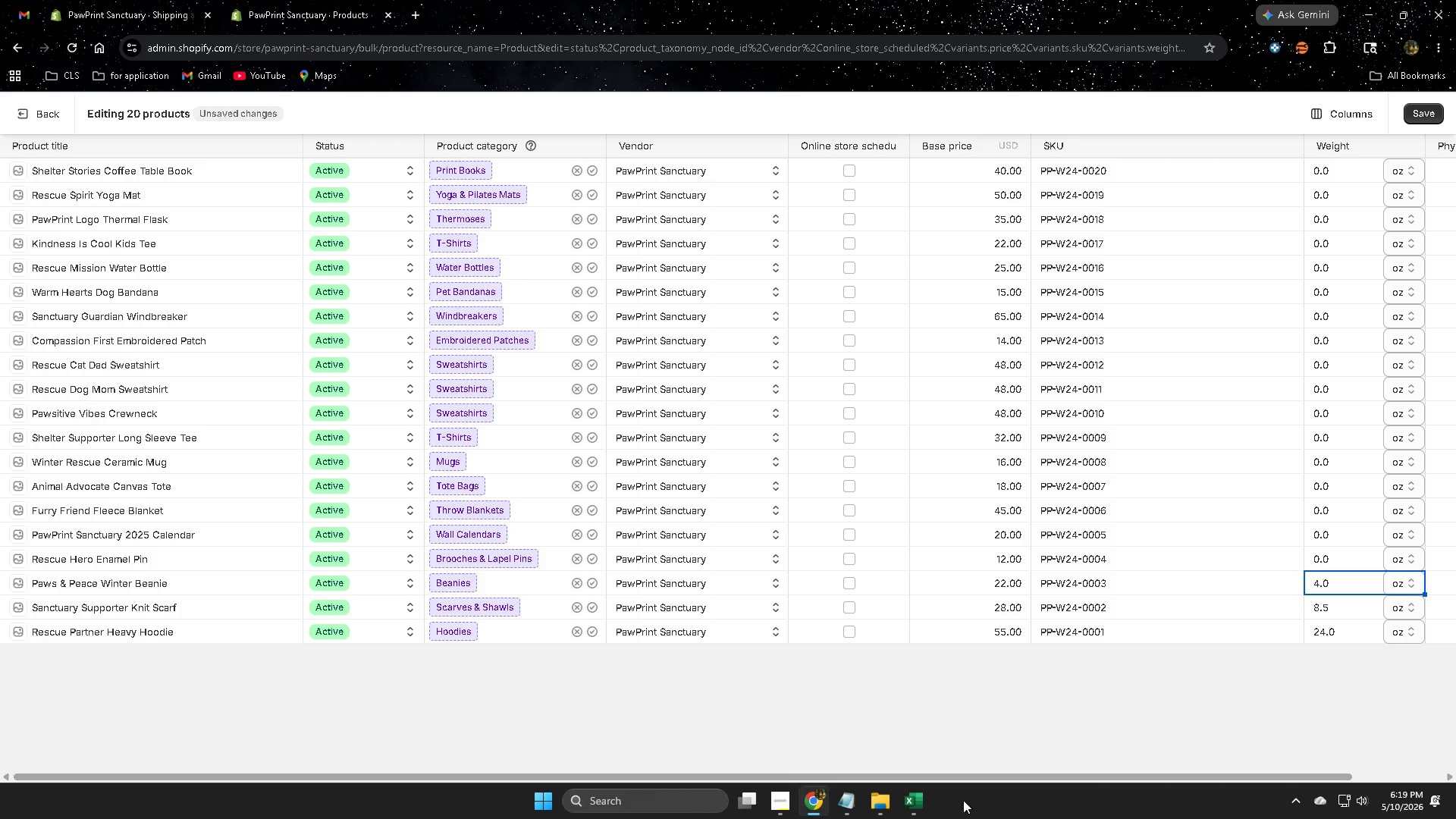 
left_click_drag(start_coordinate=[924, 800], to_coordinate=[920, 798])
 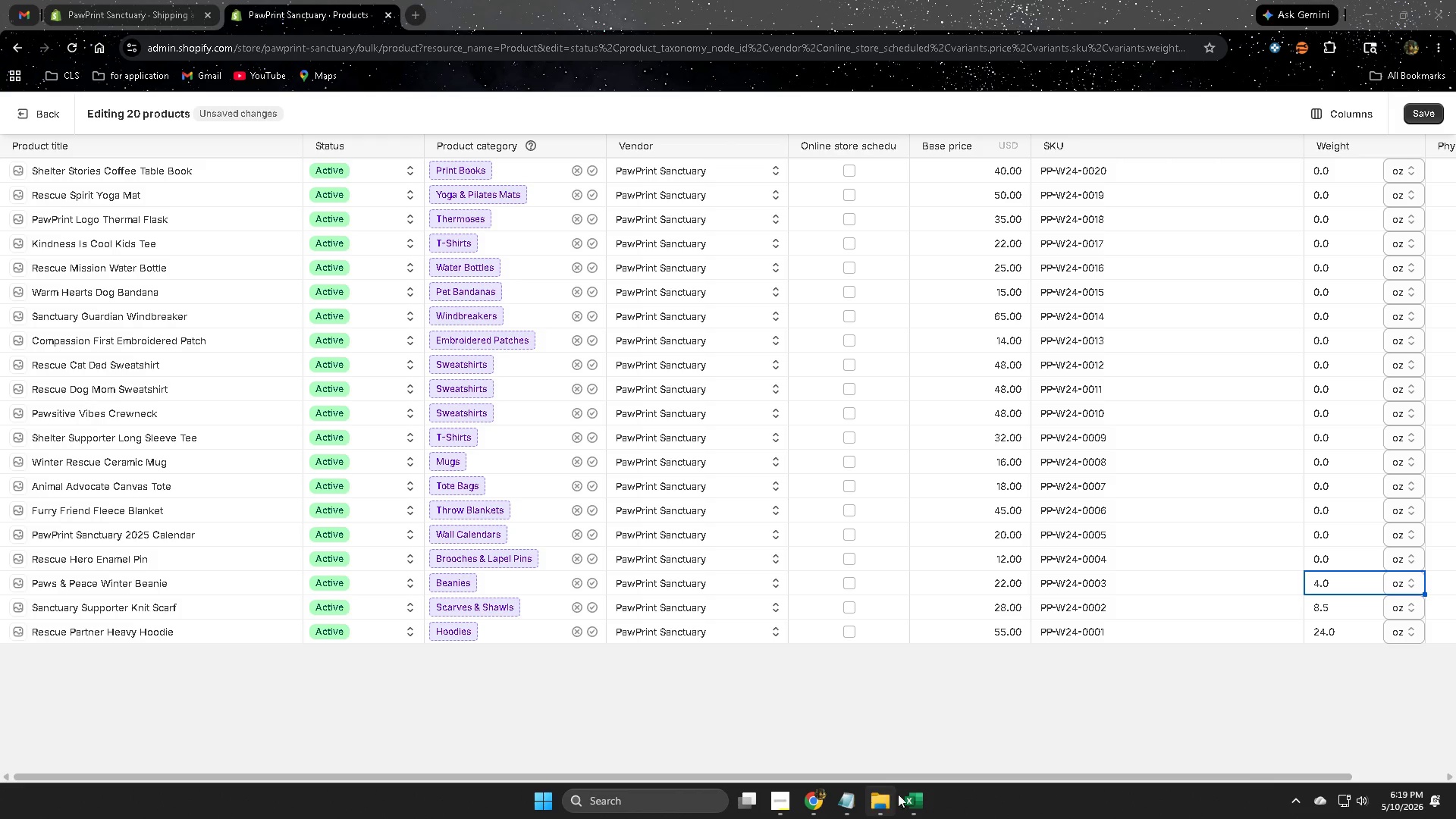 
left_click([919, 793])
 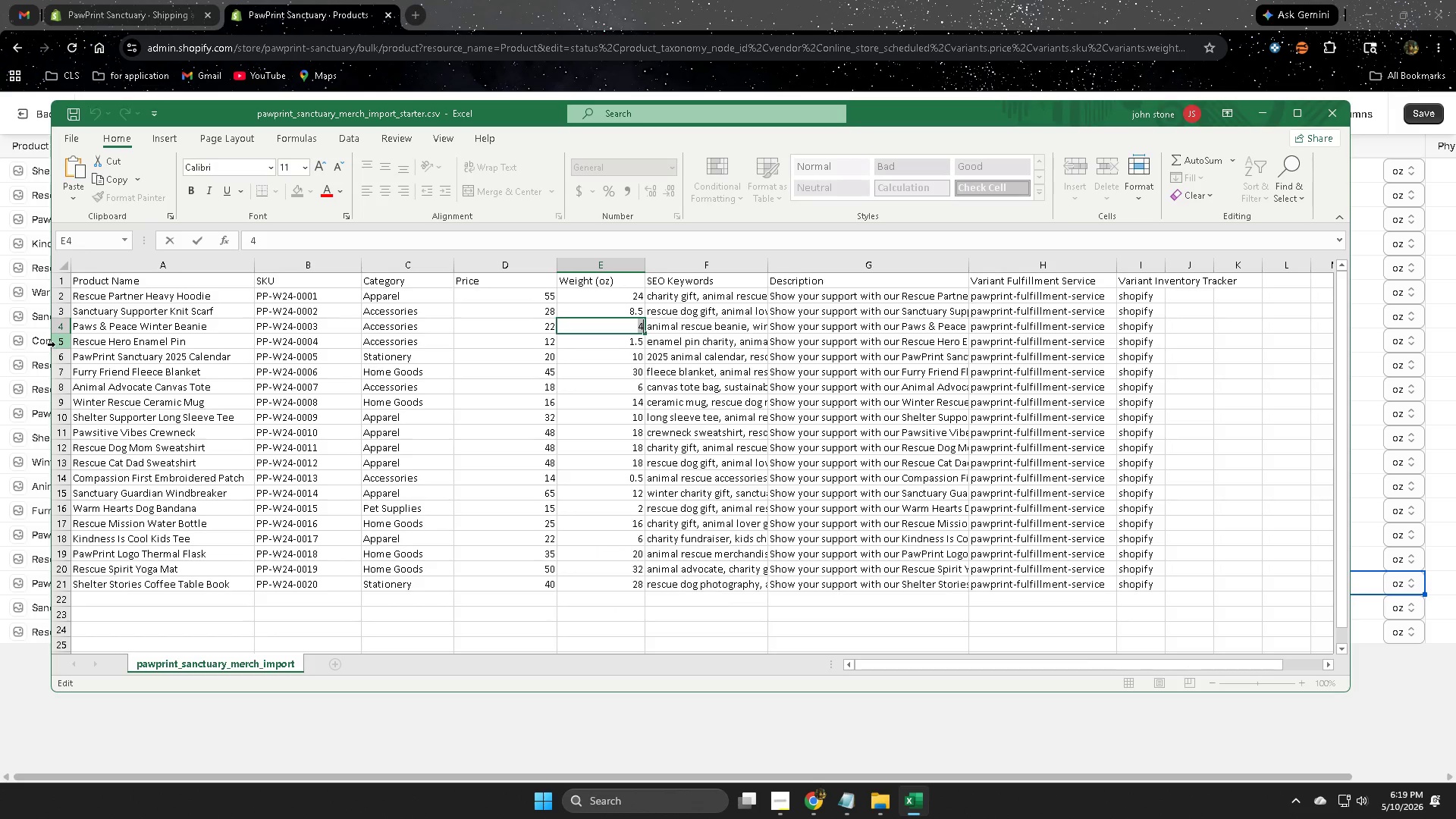 
left_click([61, 342])
 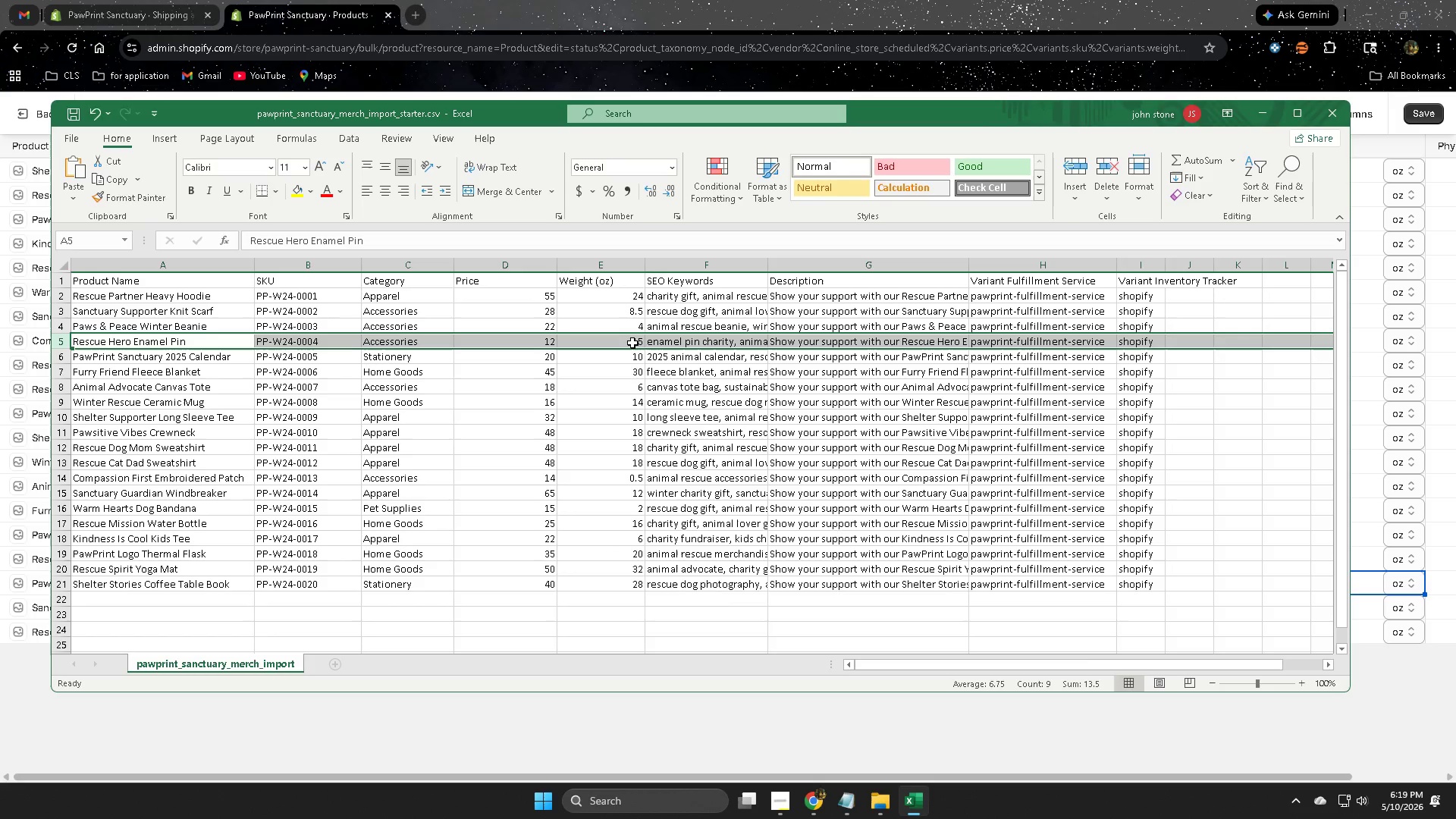 
double_click([632, 343])
 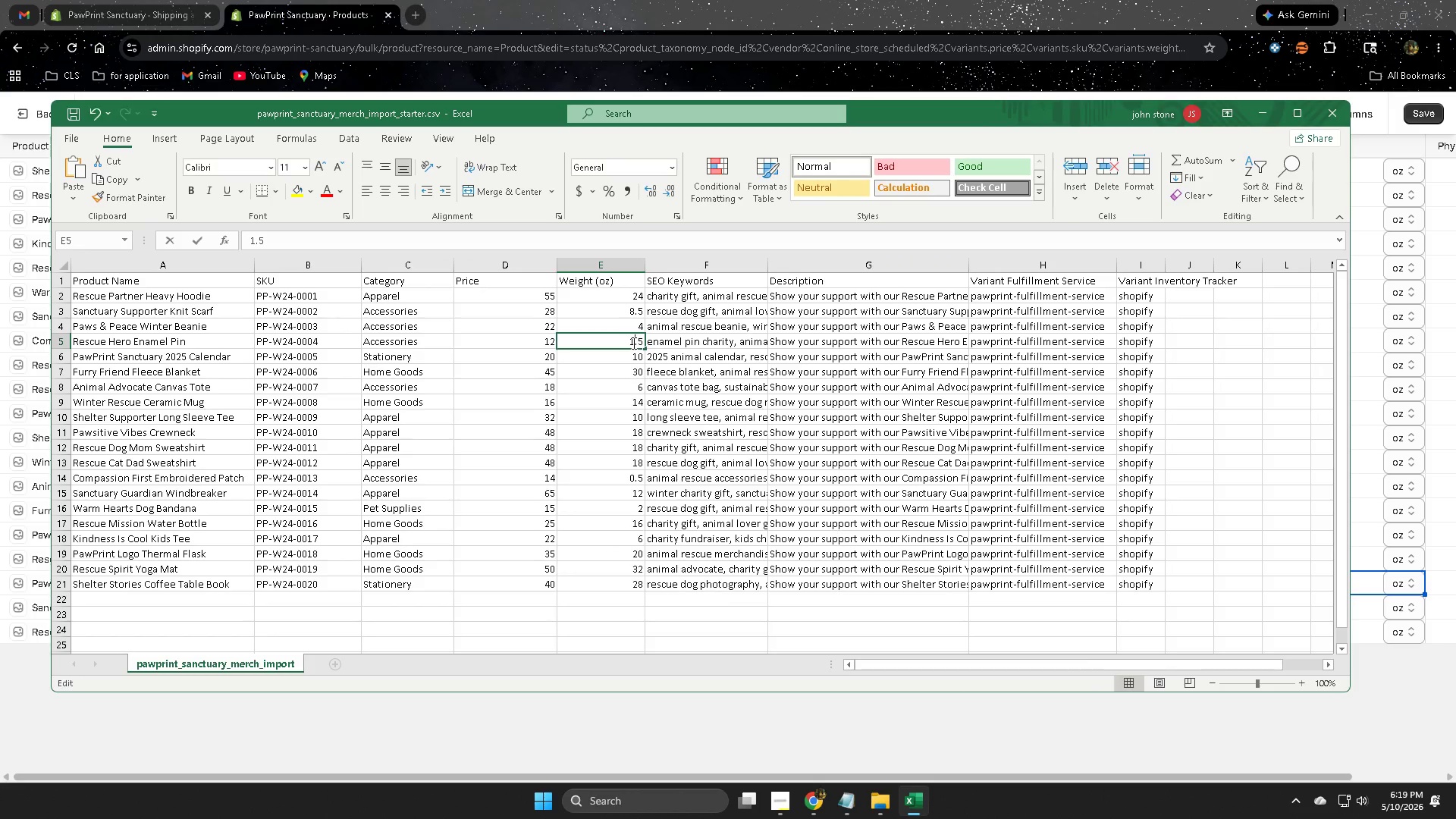 
triple_click([632, 343])